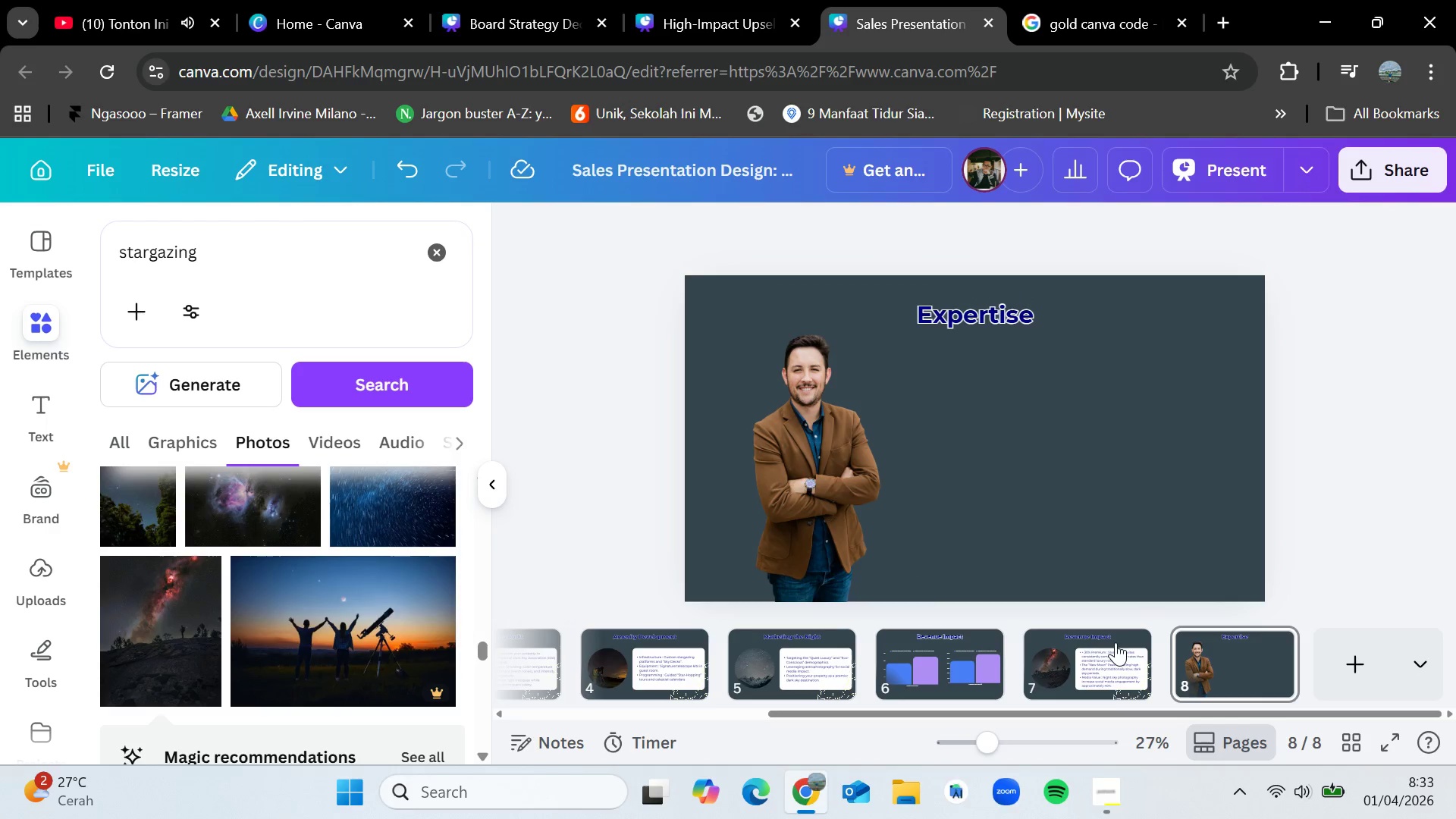 
left_click([1110, 646])
 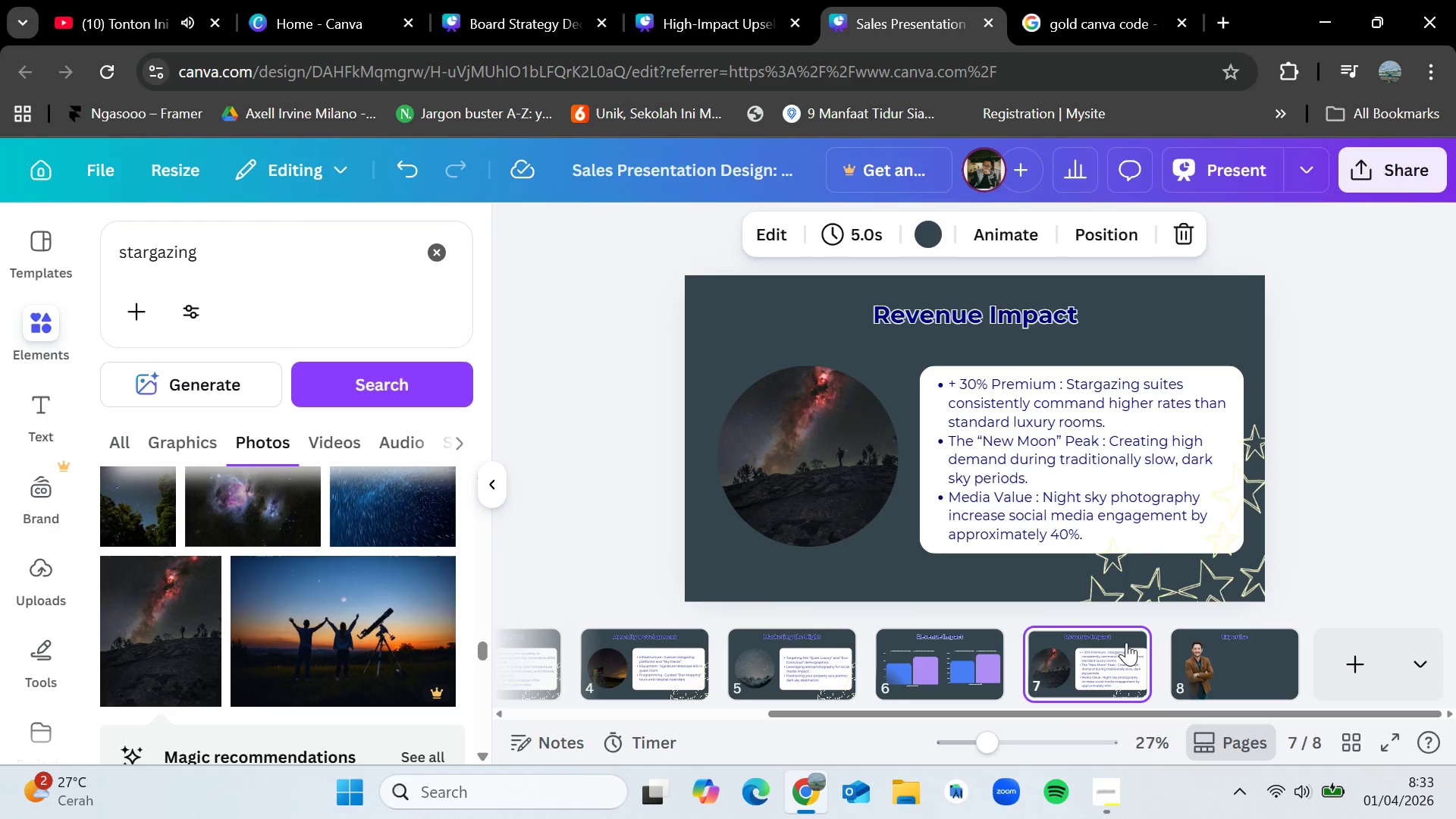 
left_click([838, 651])
 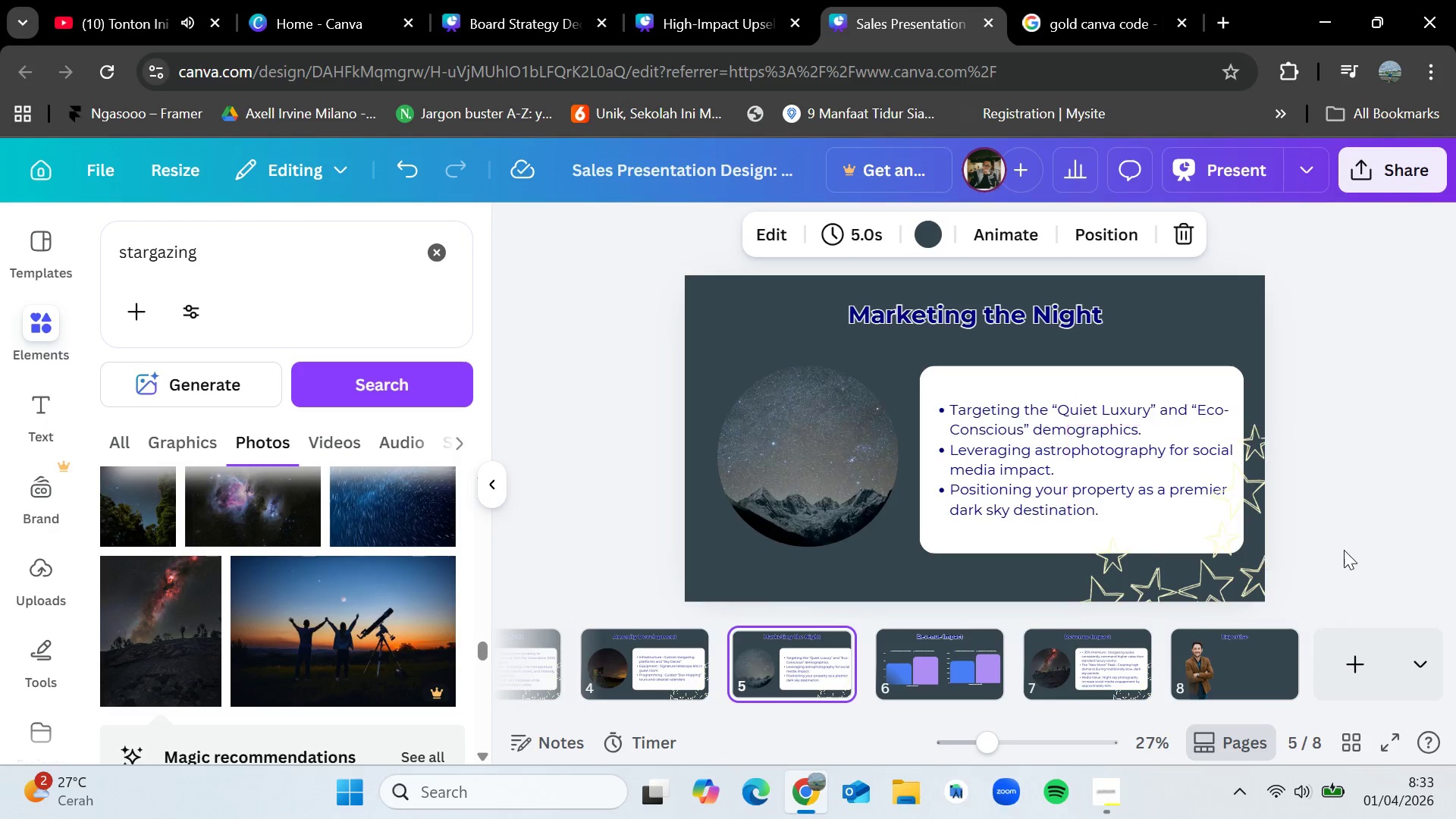 
left_click_drag(start_coordinate=[1345, 573], to_coordinate=[1035, 377])
 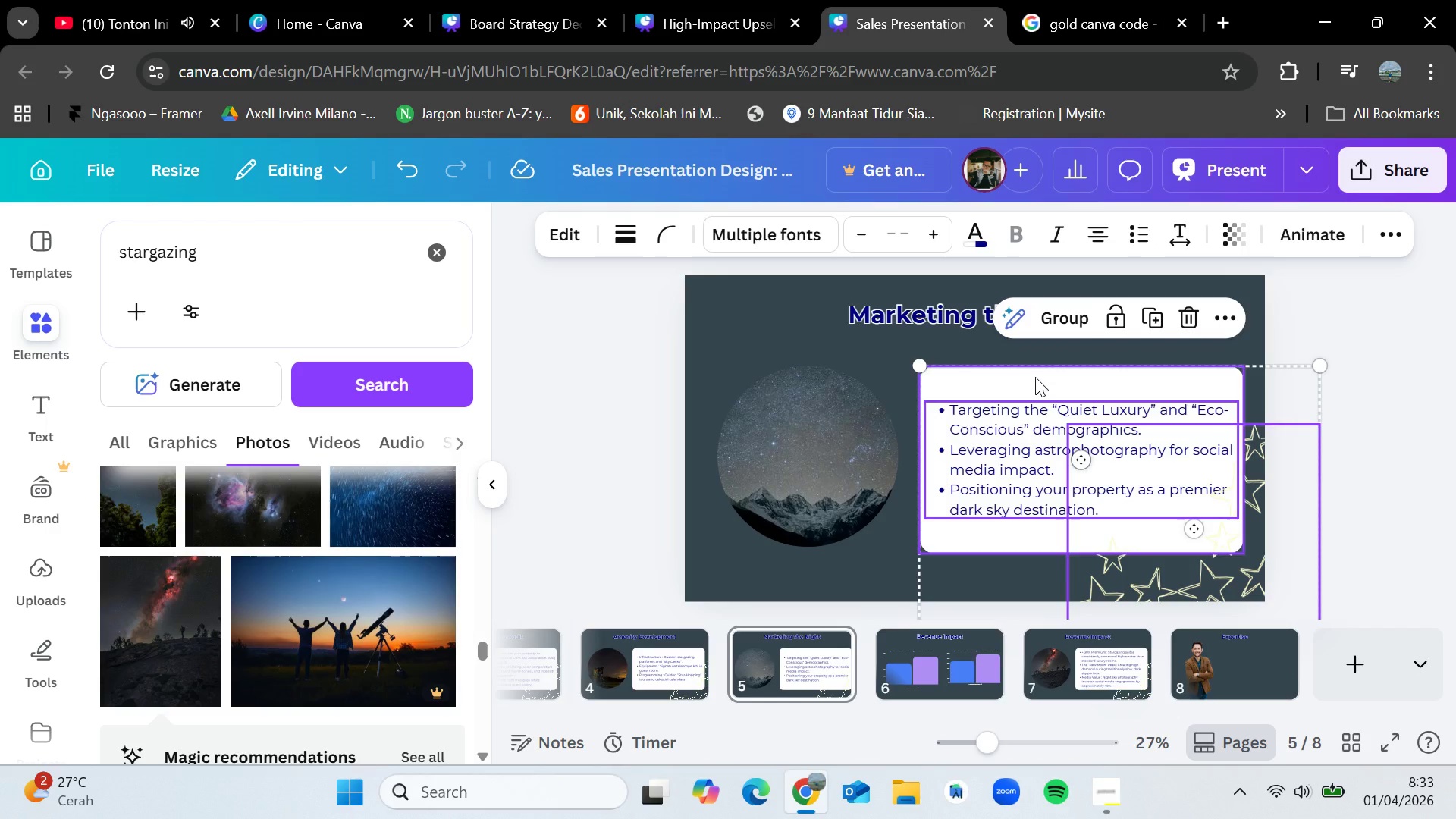 
key(Control+C)
 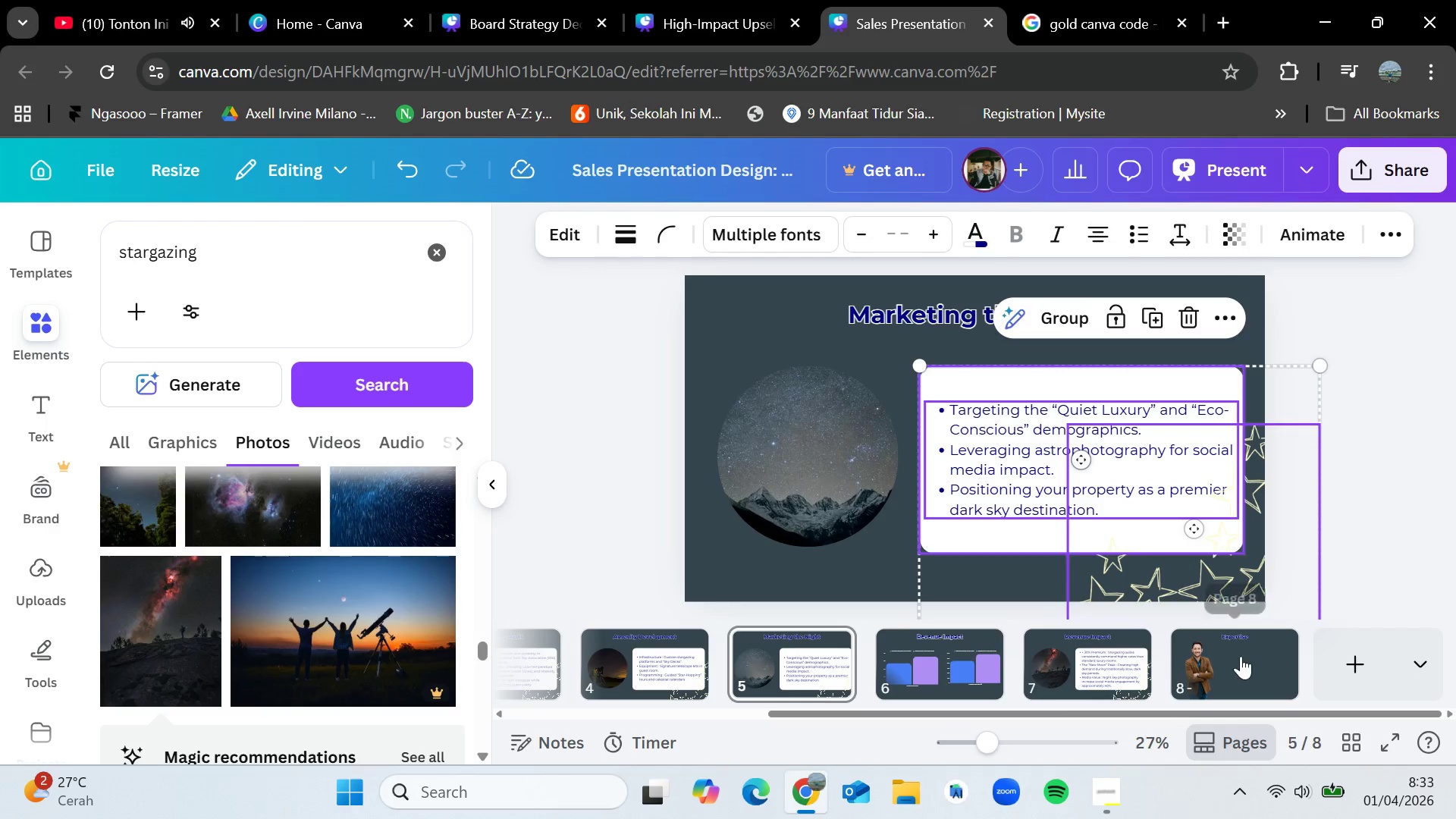 
left_click([1230, 655])
 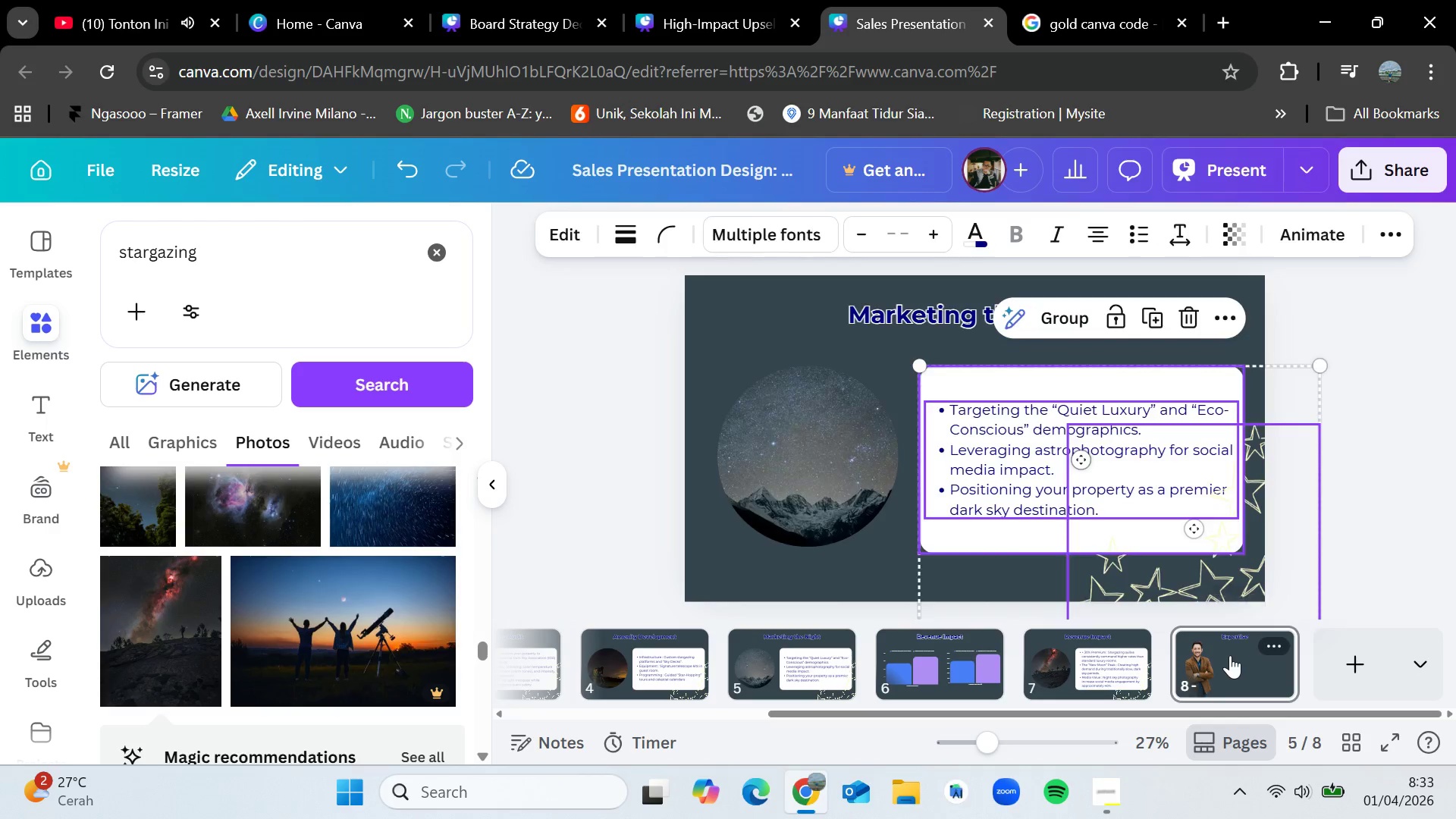 
key(Control+V)
 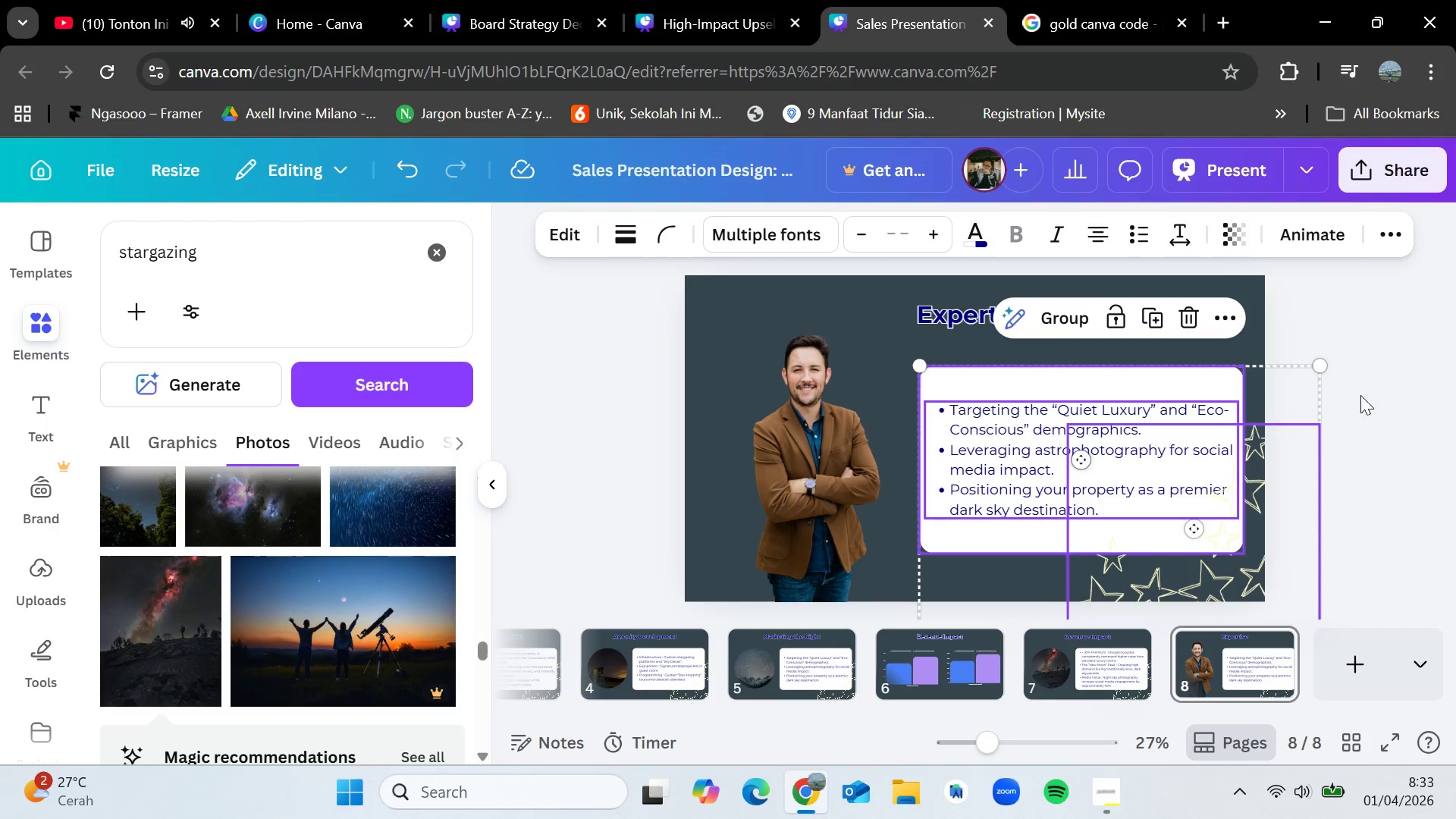 
left_click([1395, 347])
 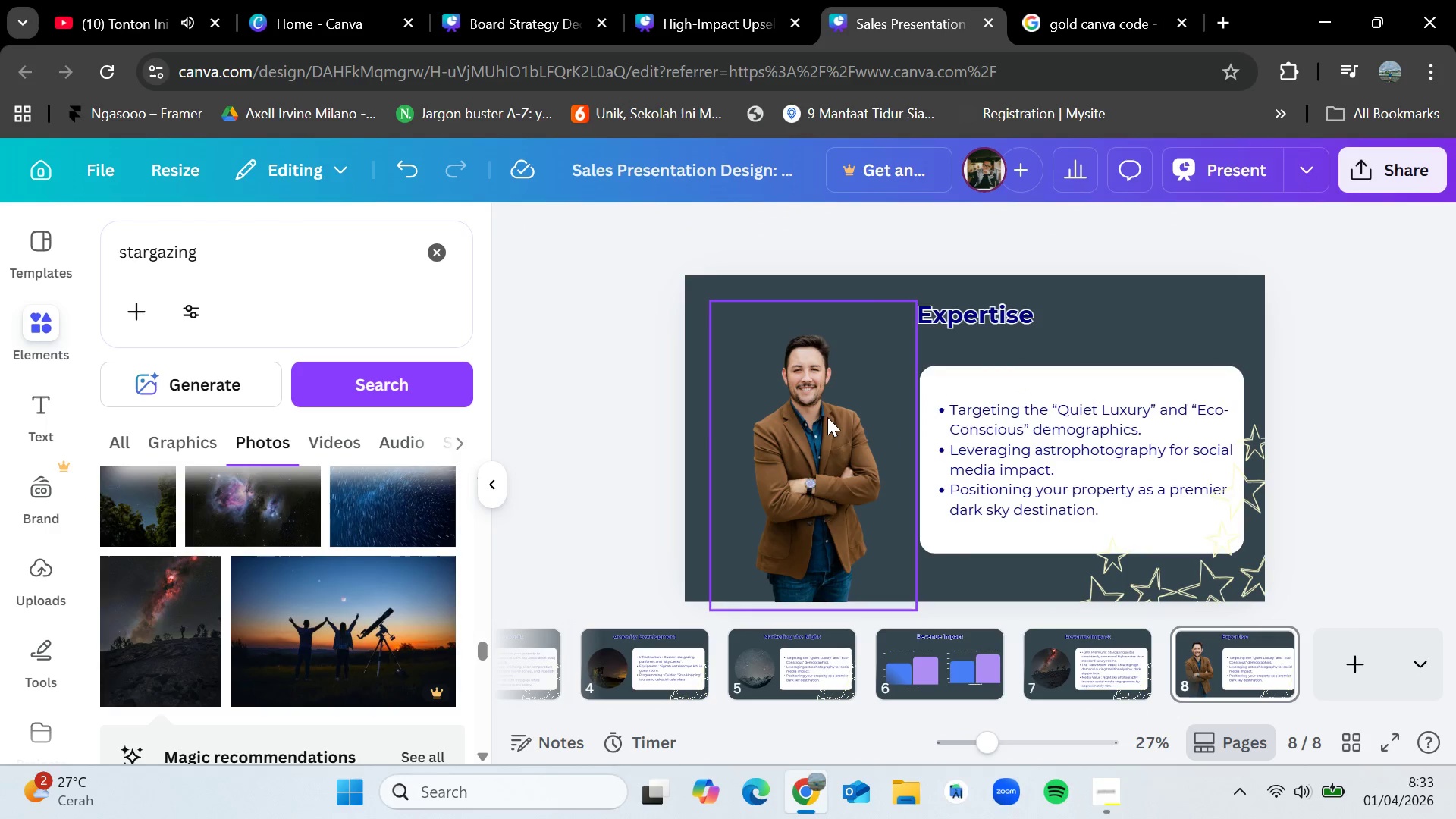 
left_click([819, 438])
 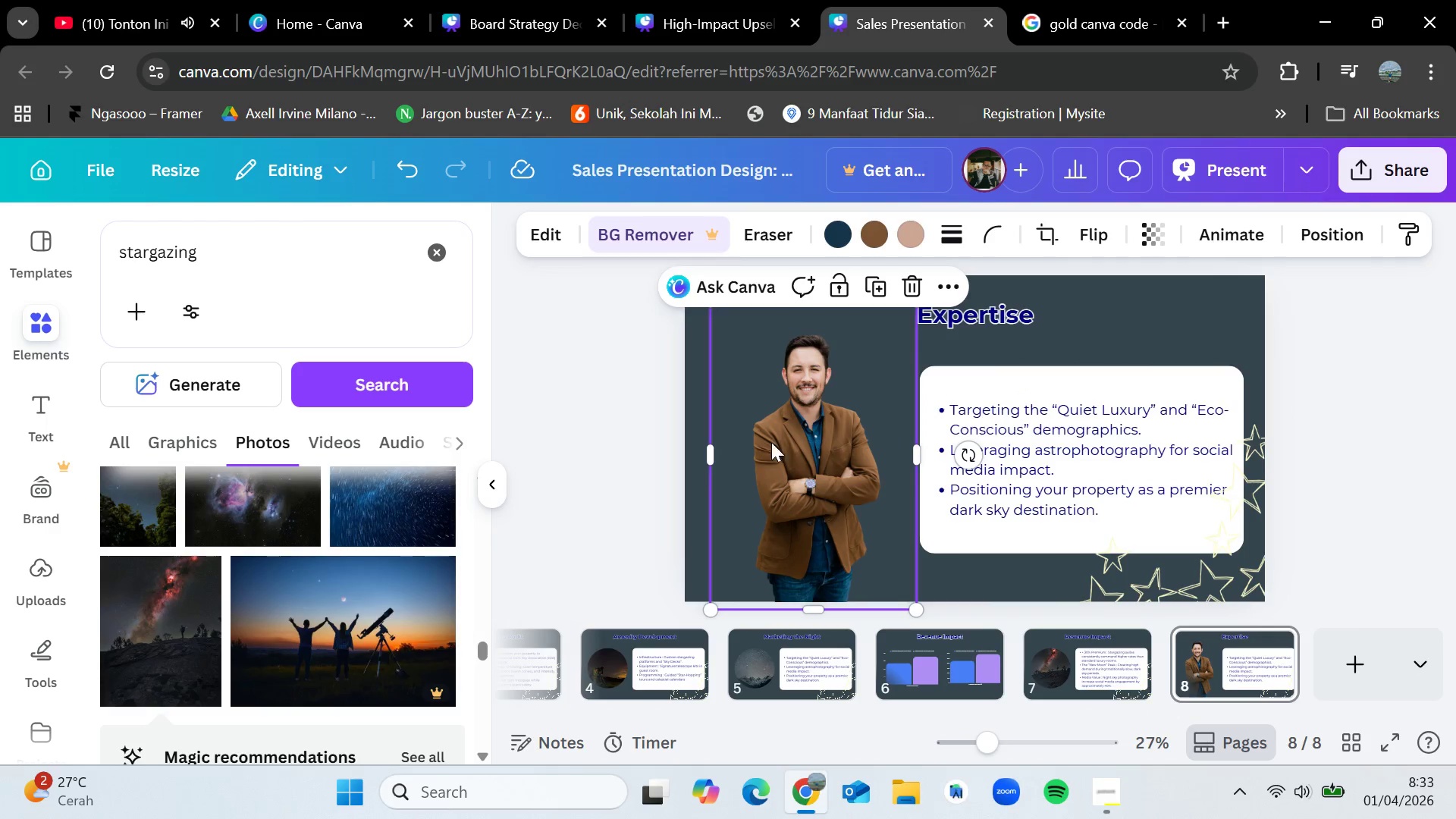 
left_click_drag(start_coordinate=[803, 453], to_coordinate=[796, 453])
 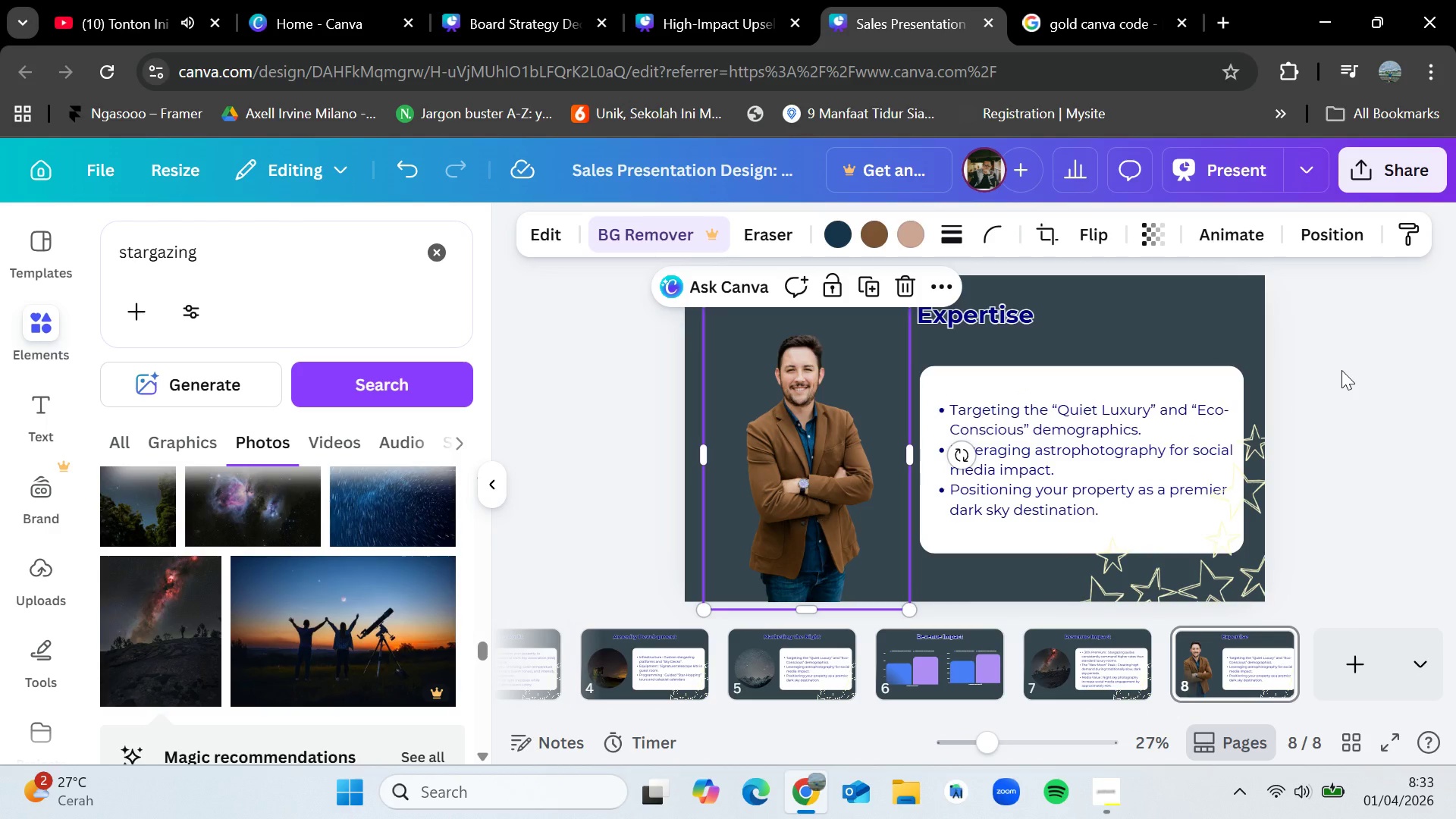 
left_click([1341, 370])
 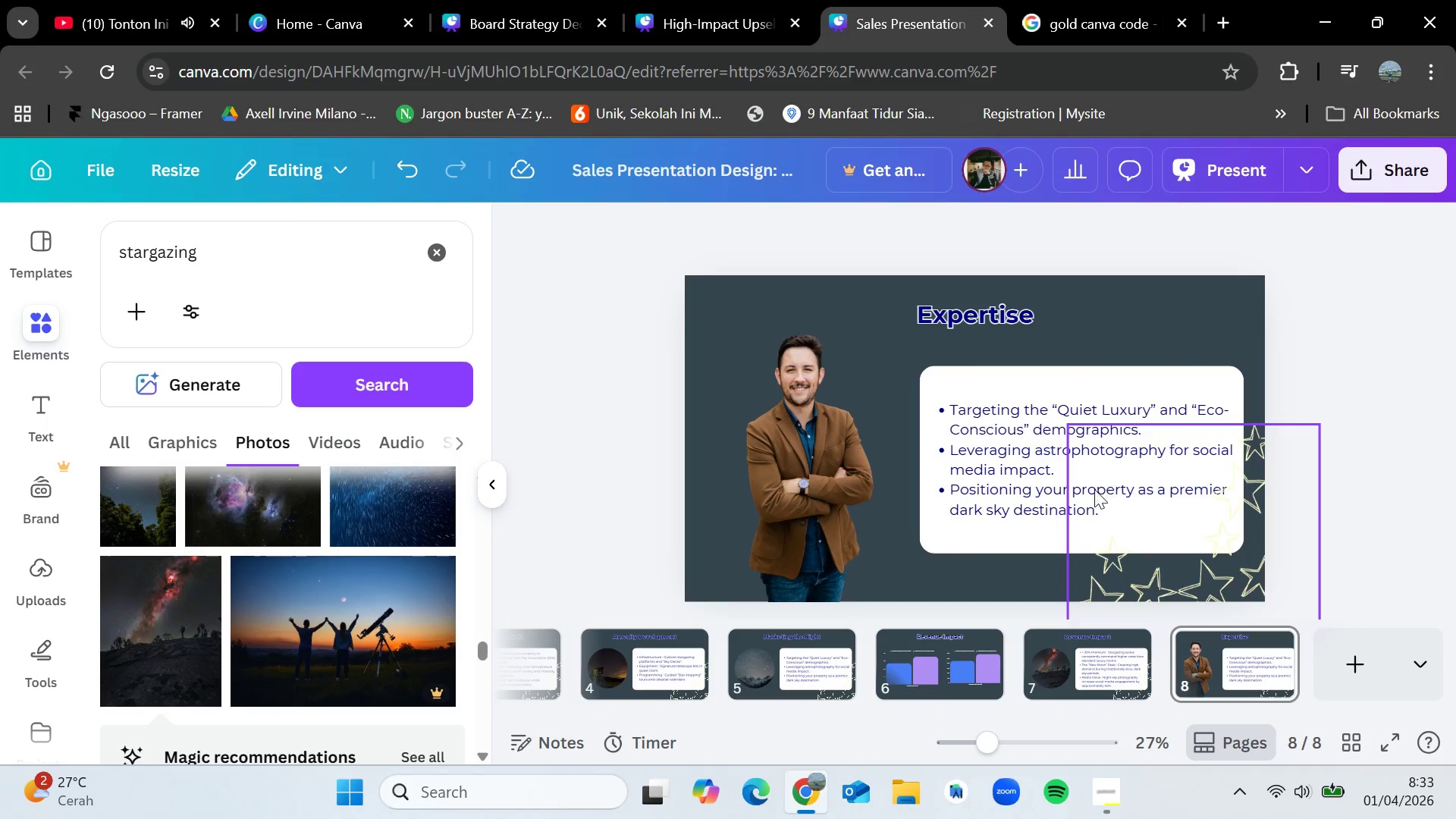 
left_click([677, 0])
 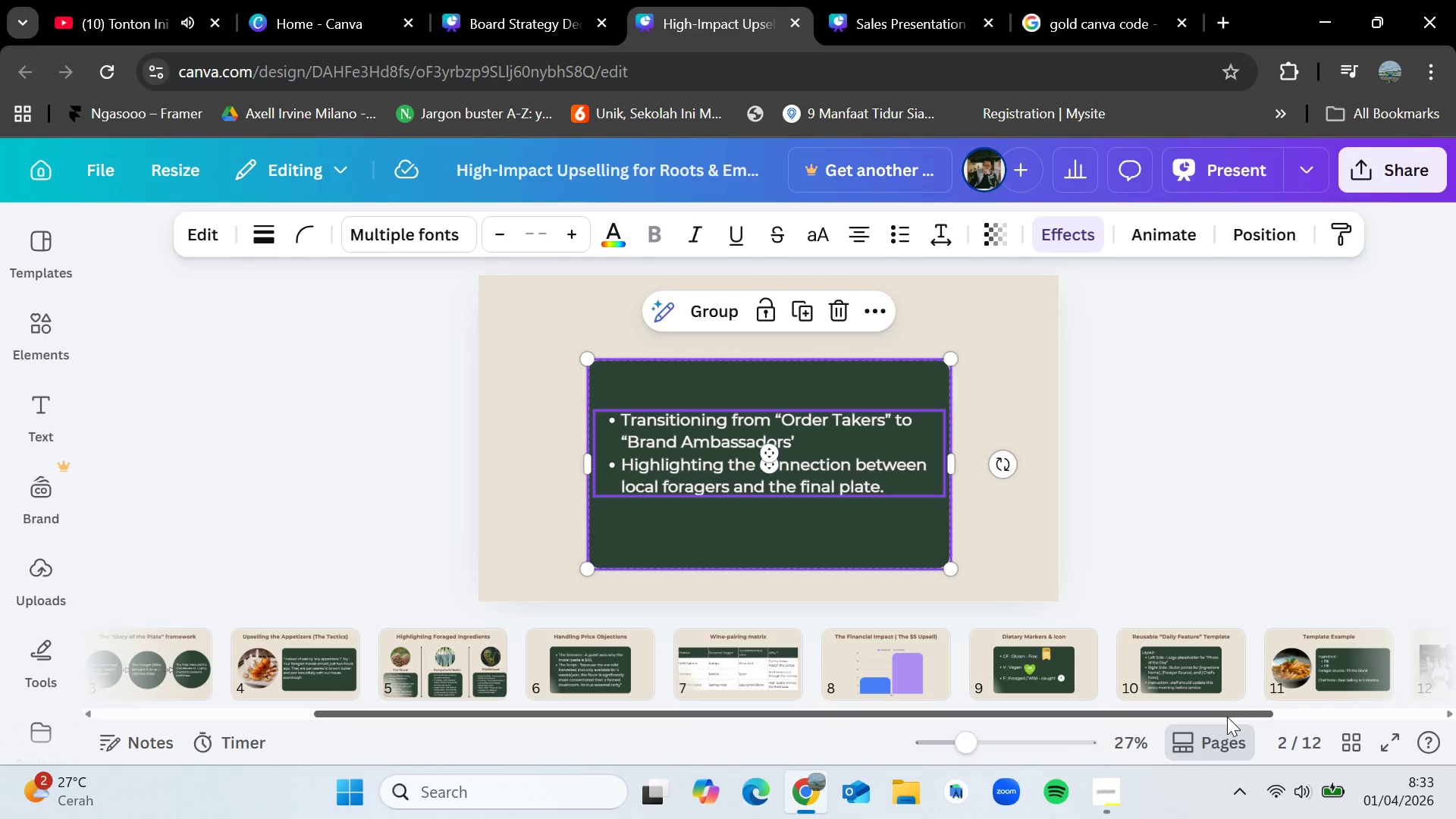 
left_click([918, 0])
 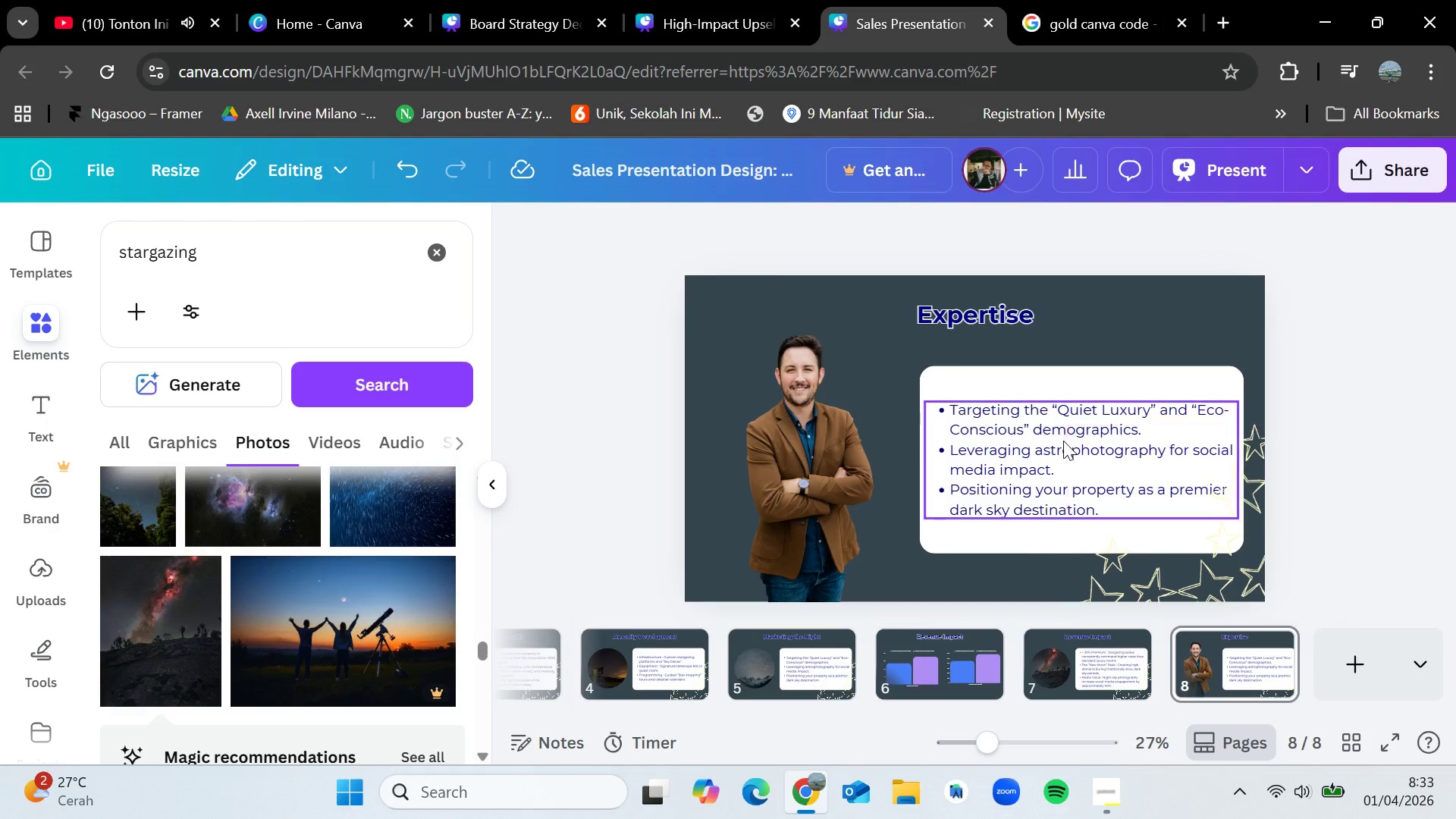 
double_click([1063, 441])
 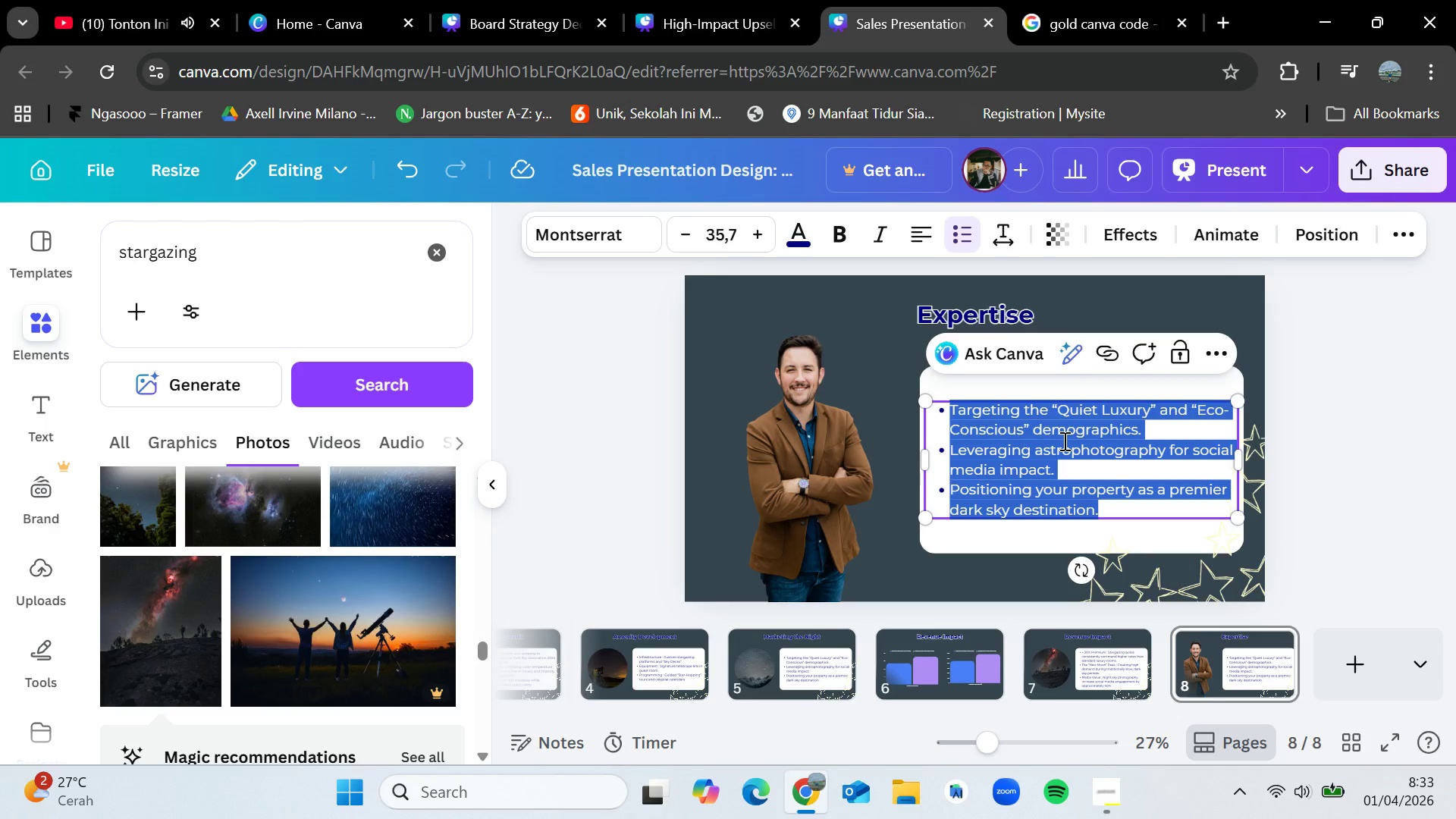 
key(Backspace)
type(John Submit )
 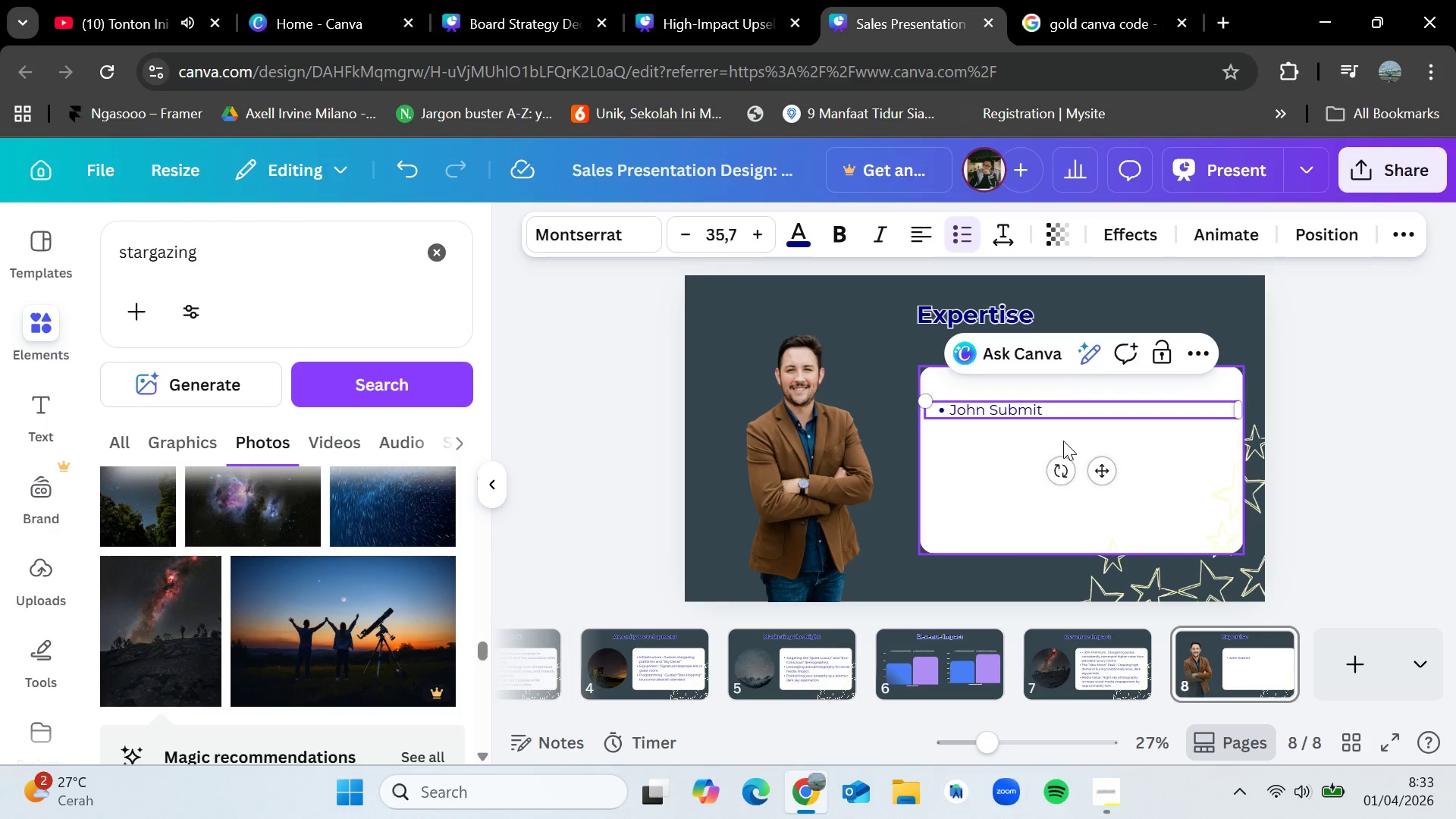 
type(: Expert in IDA lighting standards and luxury hospitalut)
key(Backspace)
key(Backspace)
type(ity management.)
 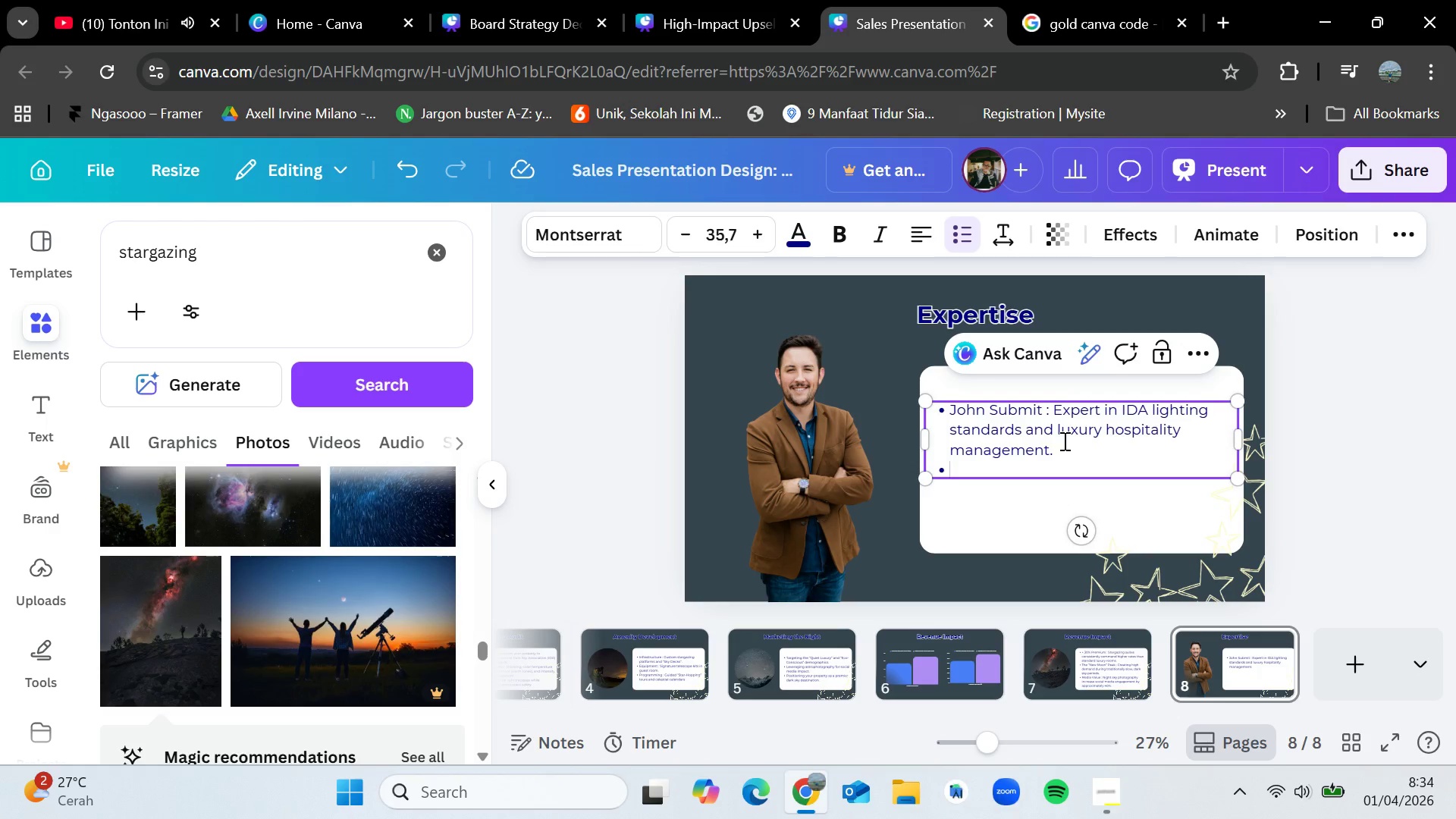 
 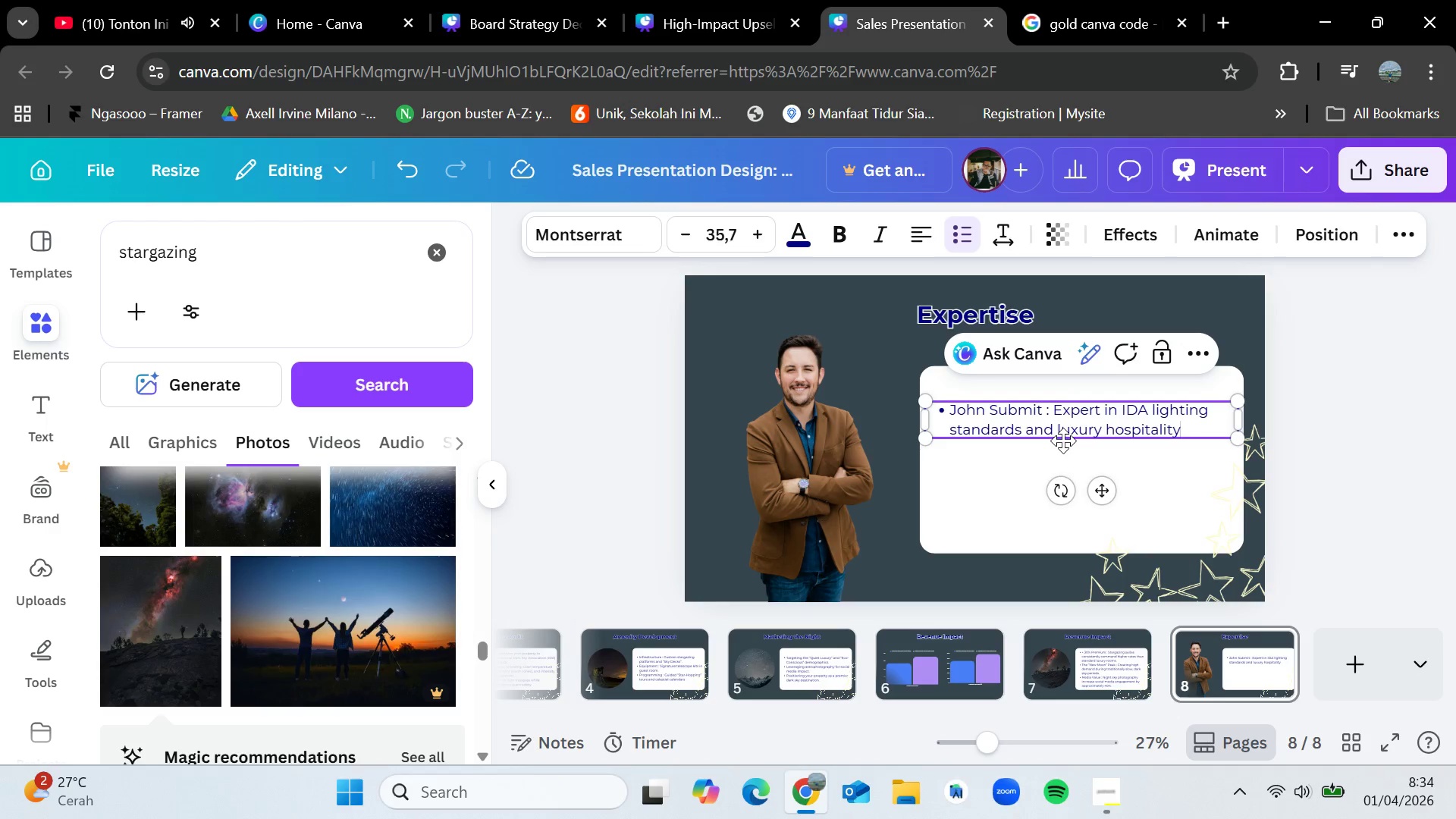 
key(Enter)
 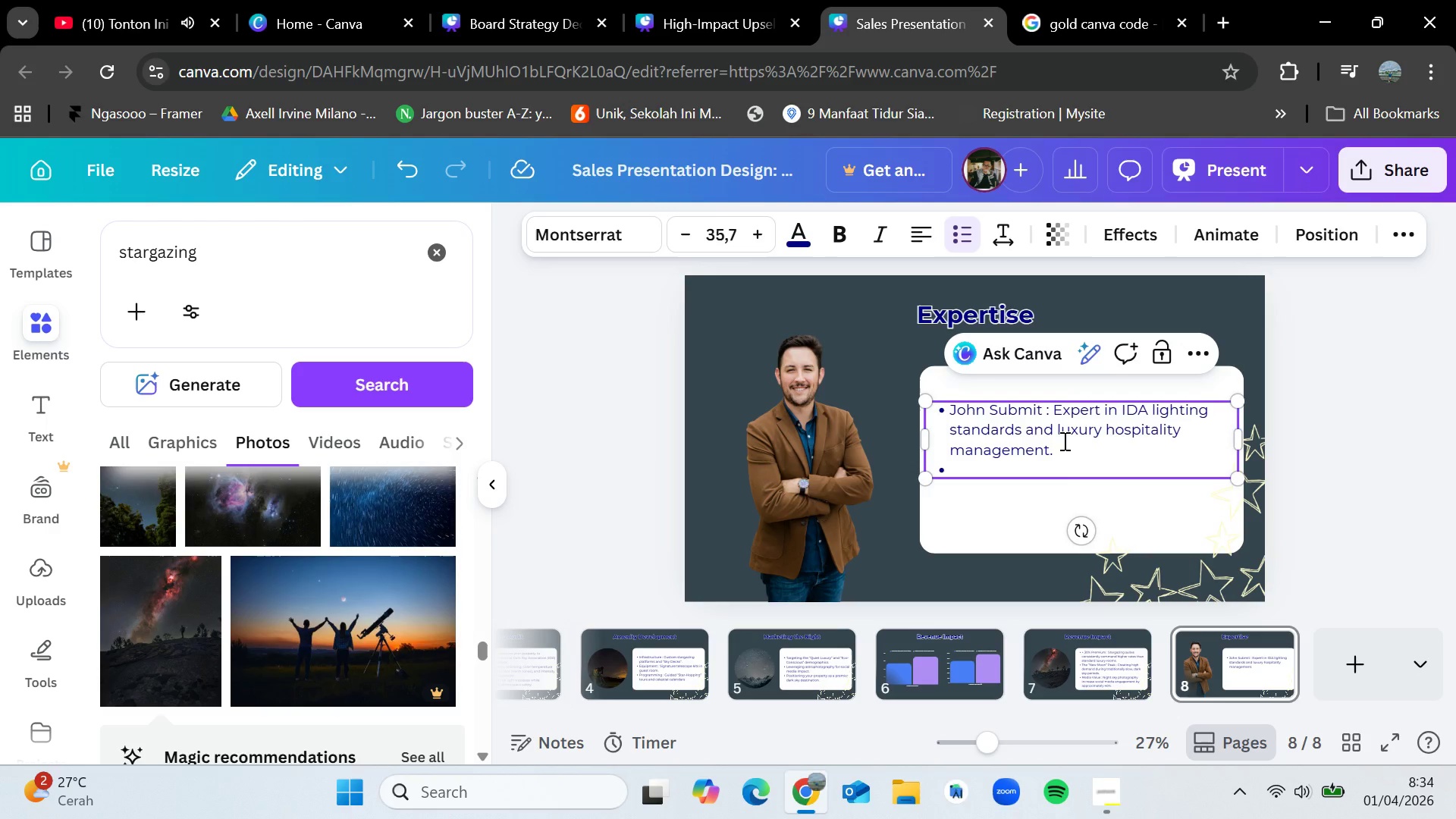 
type(Sp)
 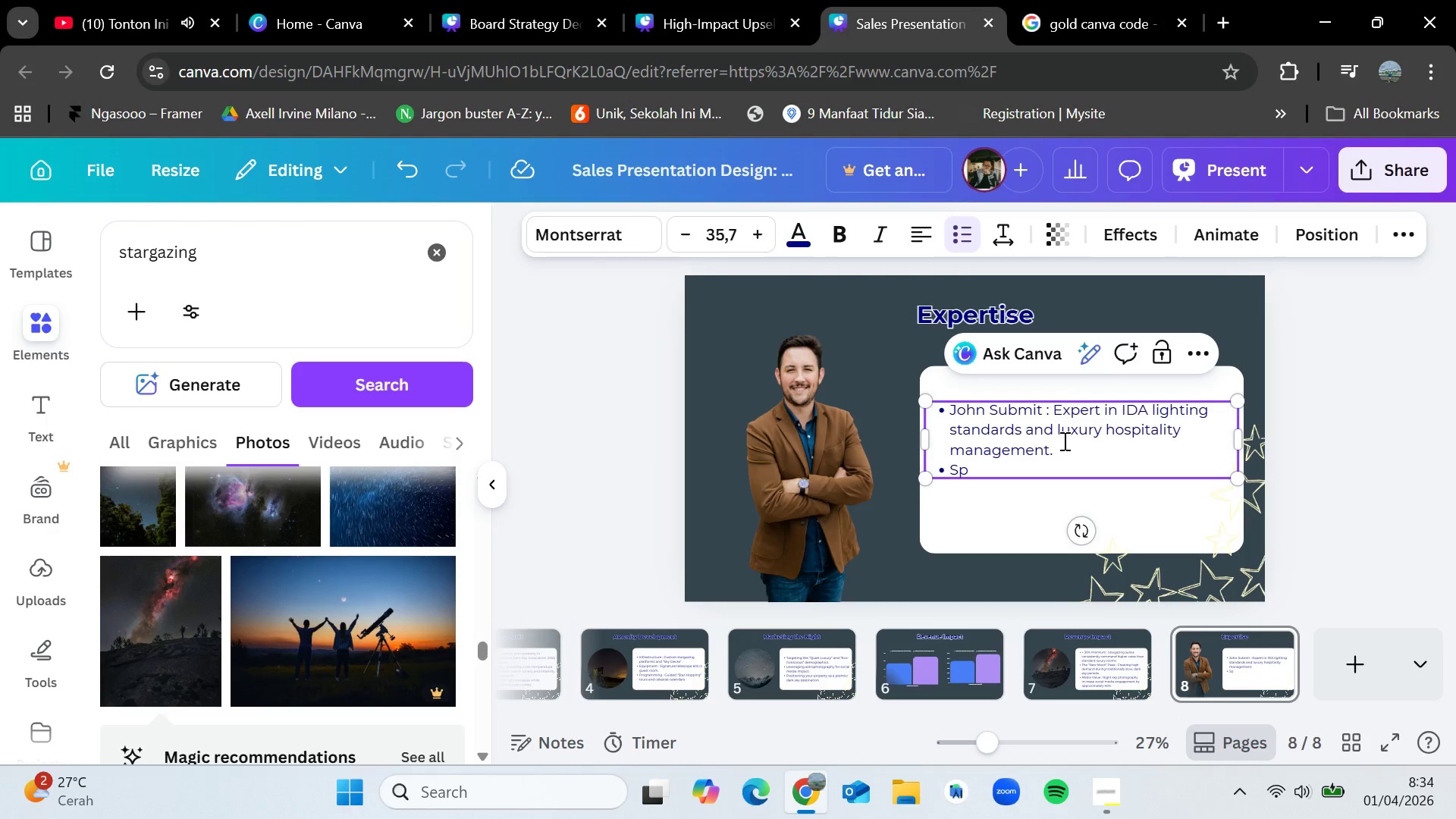 
wait(6.47)
 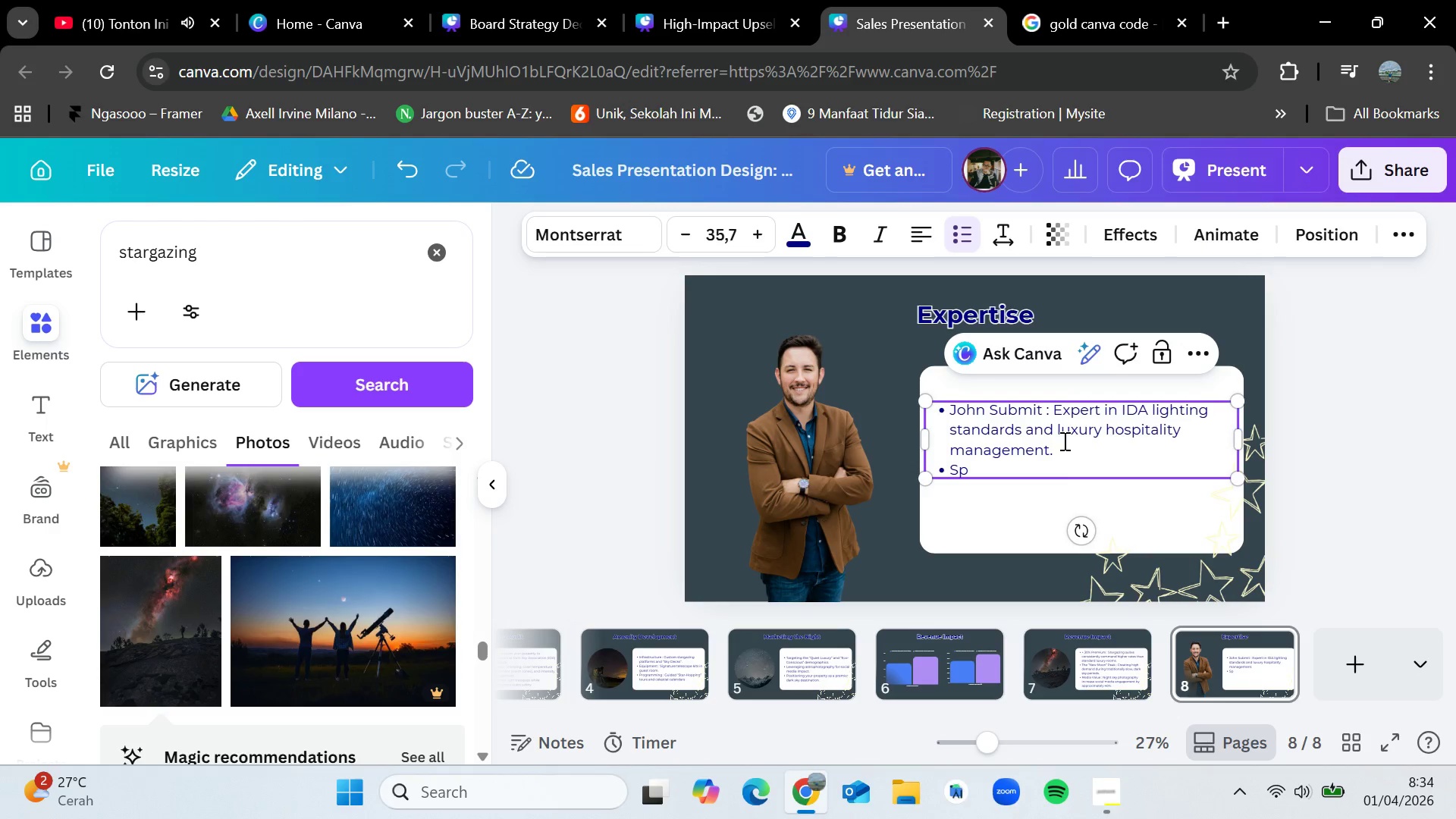 
type(ecoa)
key(Backspace)
key(Backspace)
type(ializing in turning remote locations into world class celestial retreats.)
 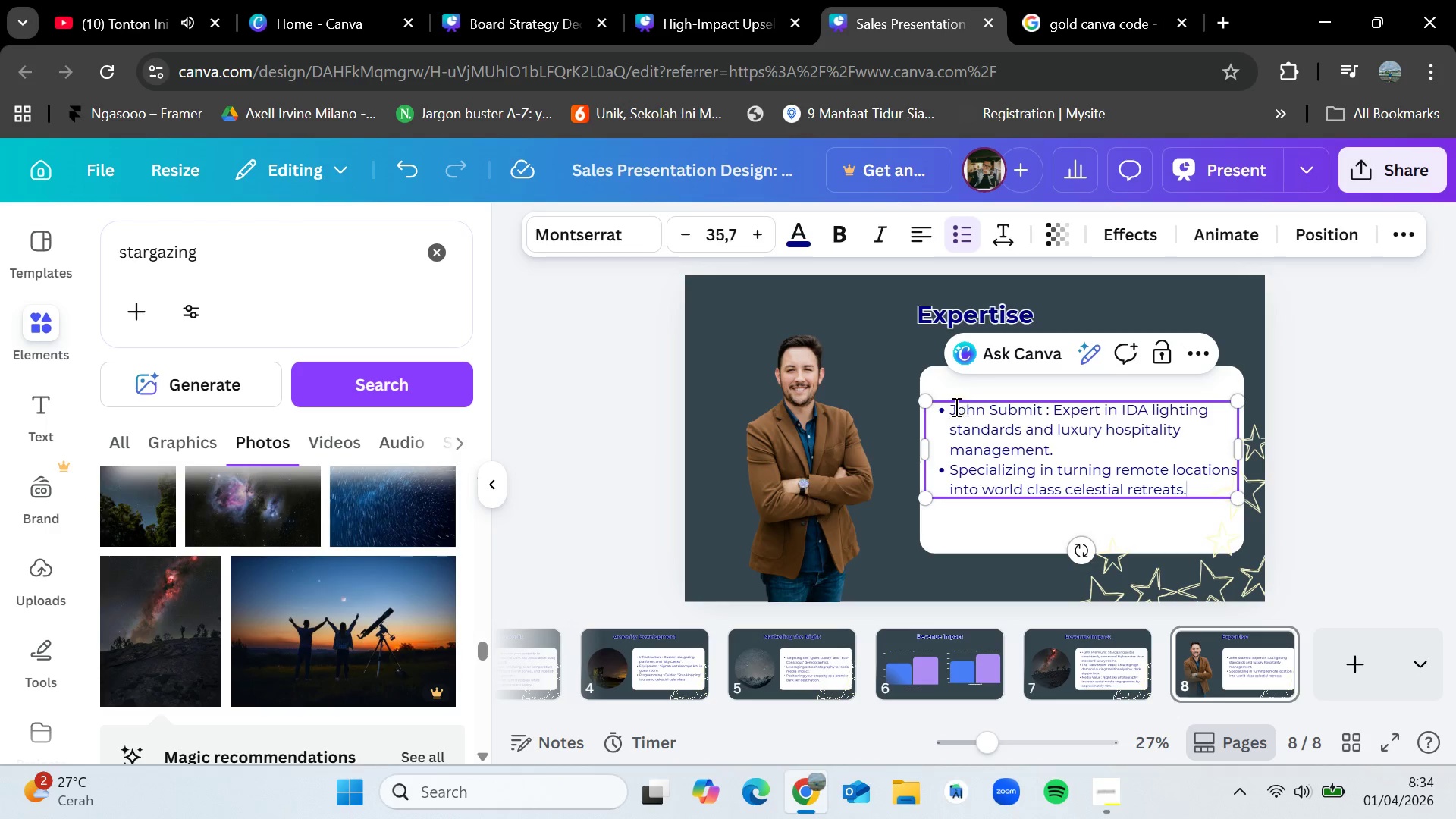 
left_click_drag(start_coordinate=[947, 408], to_coordinate=[1040, 414])
 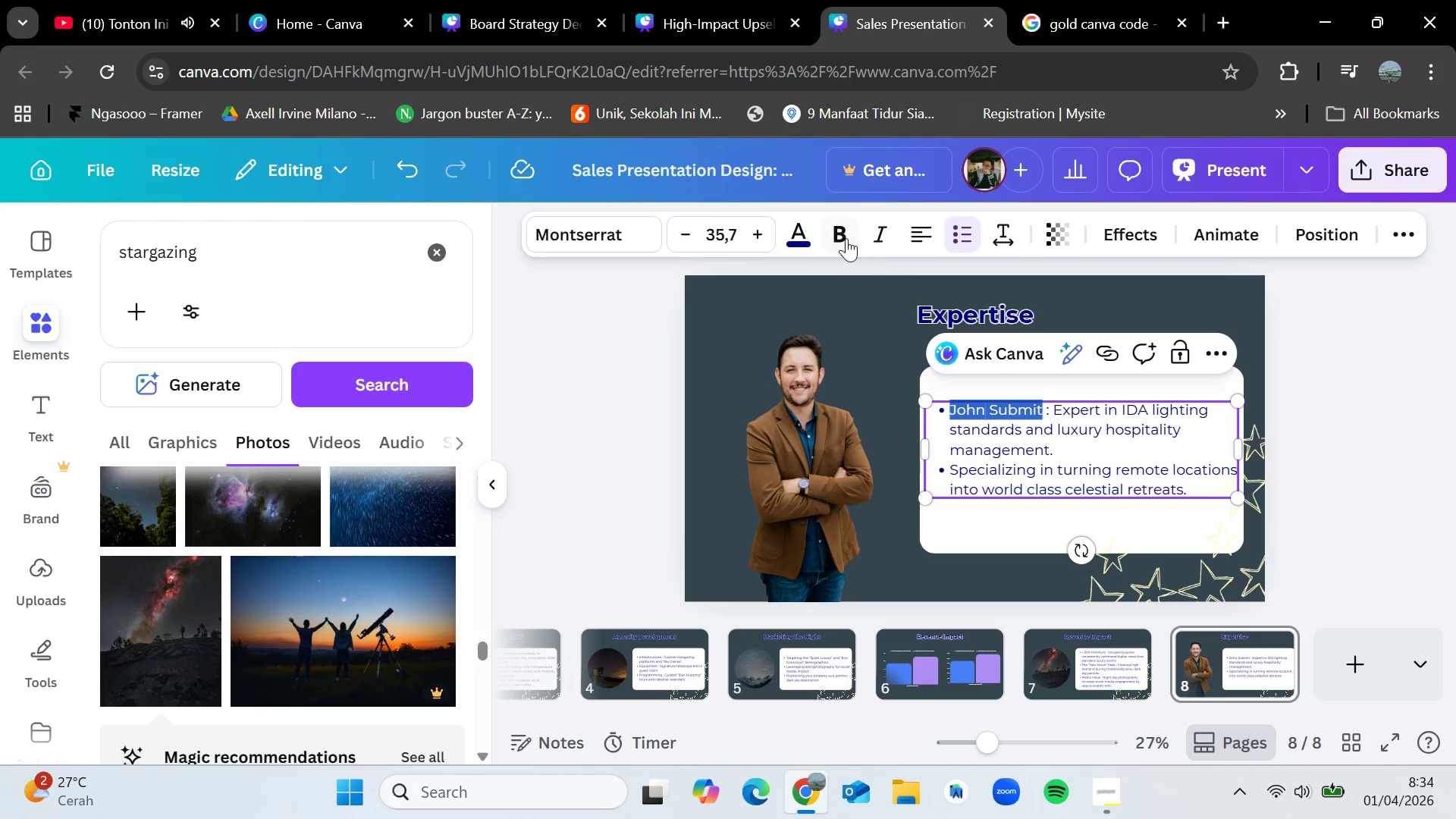 
left_click([846, 236])
 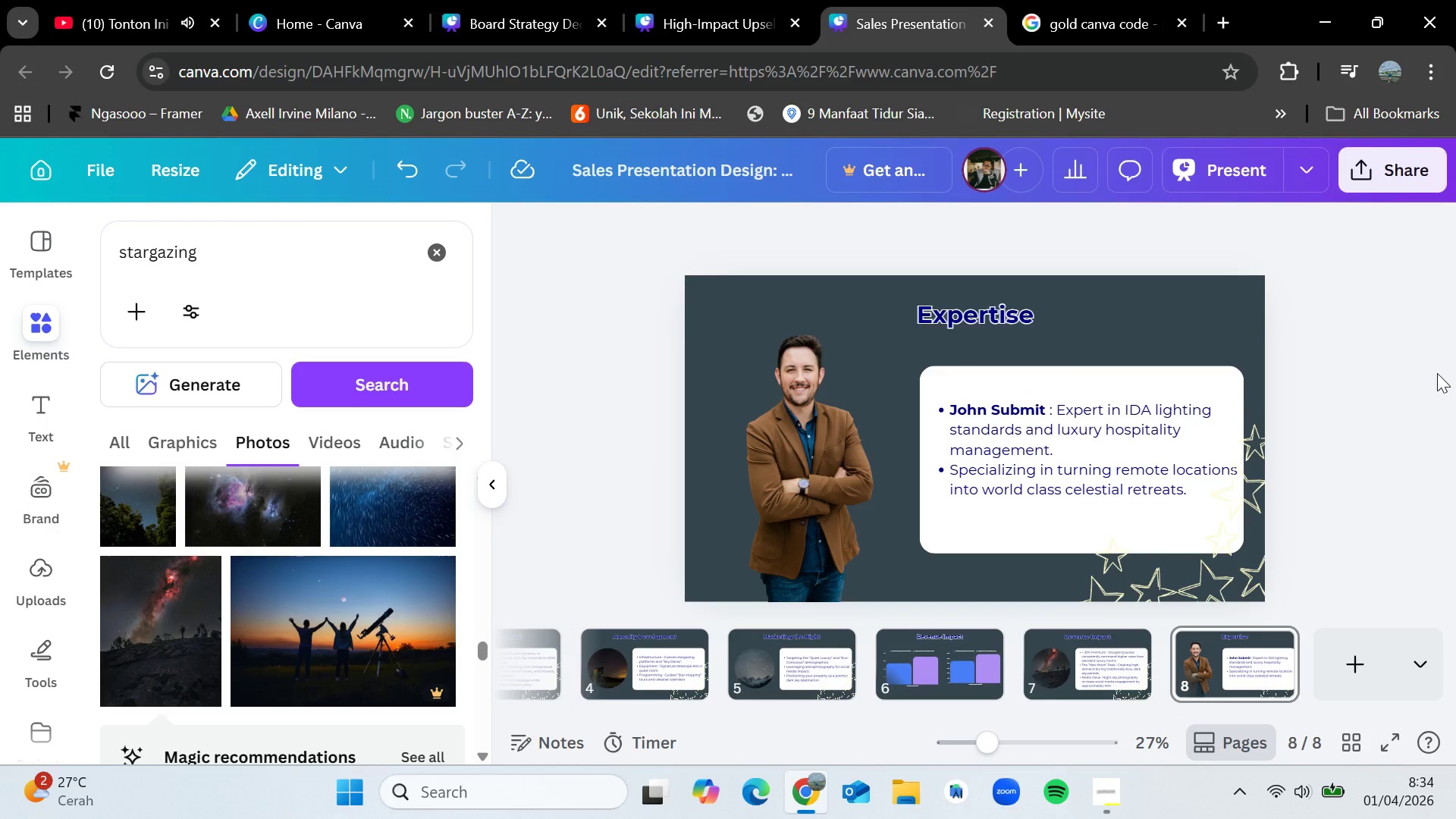 
double_click([1394, 394])
 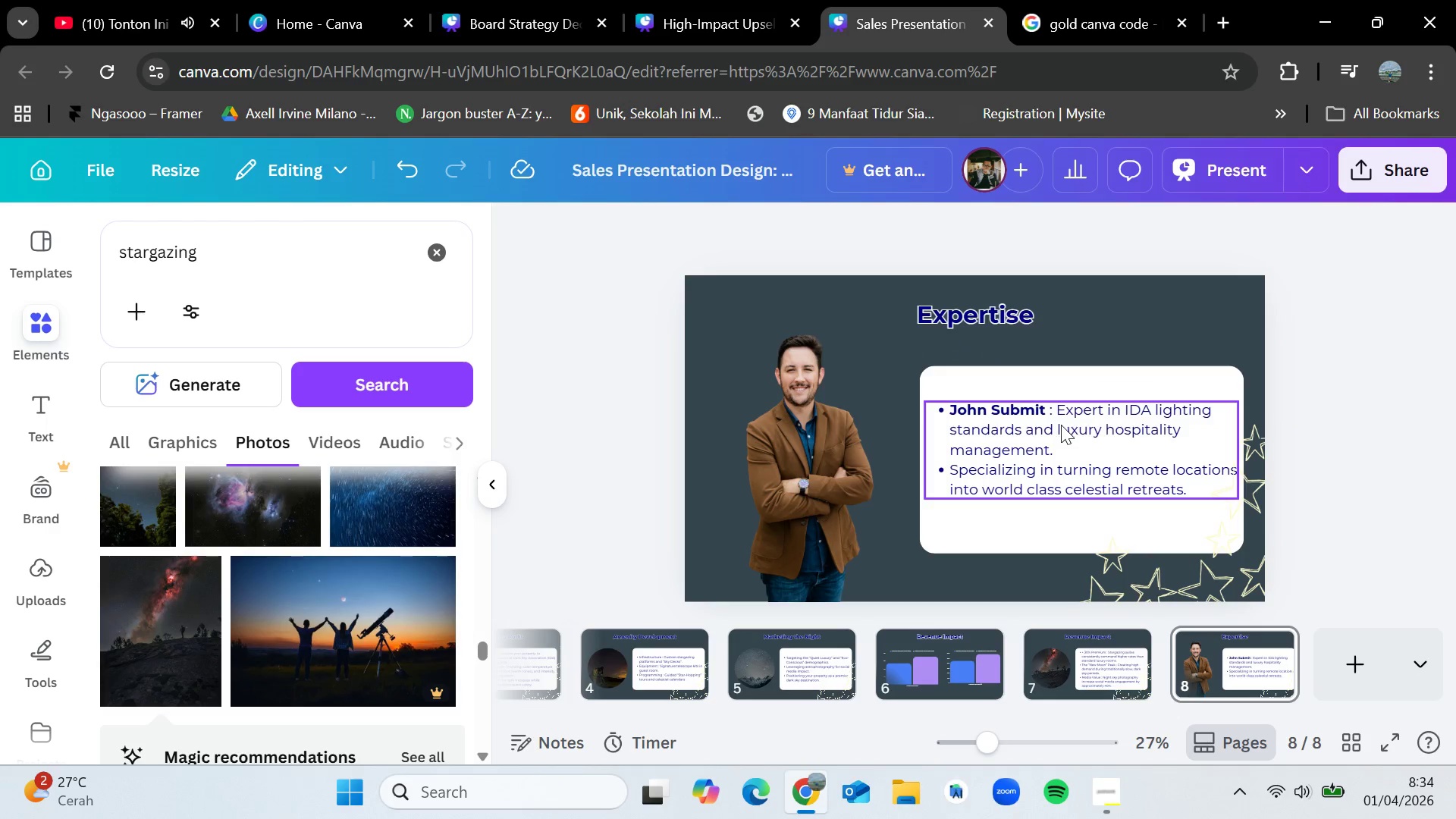 
left_click_drag(start_coordinate=[1050, 425], to_coordinate=[1050, 436])
 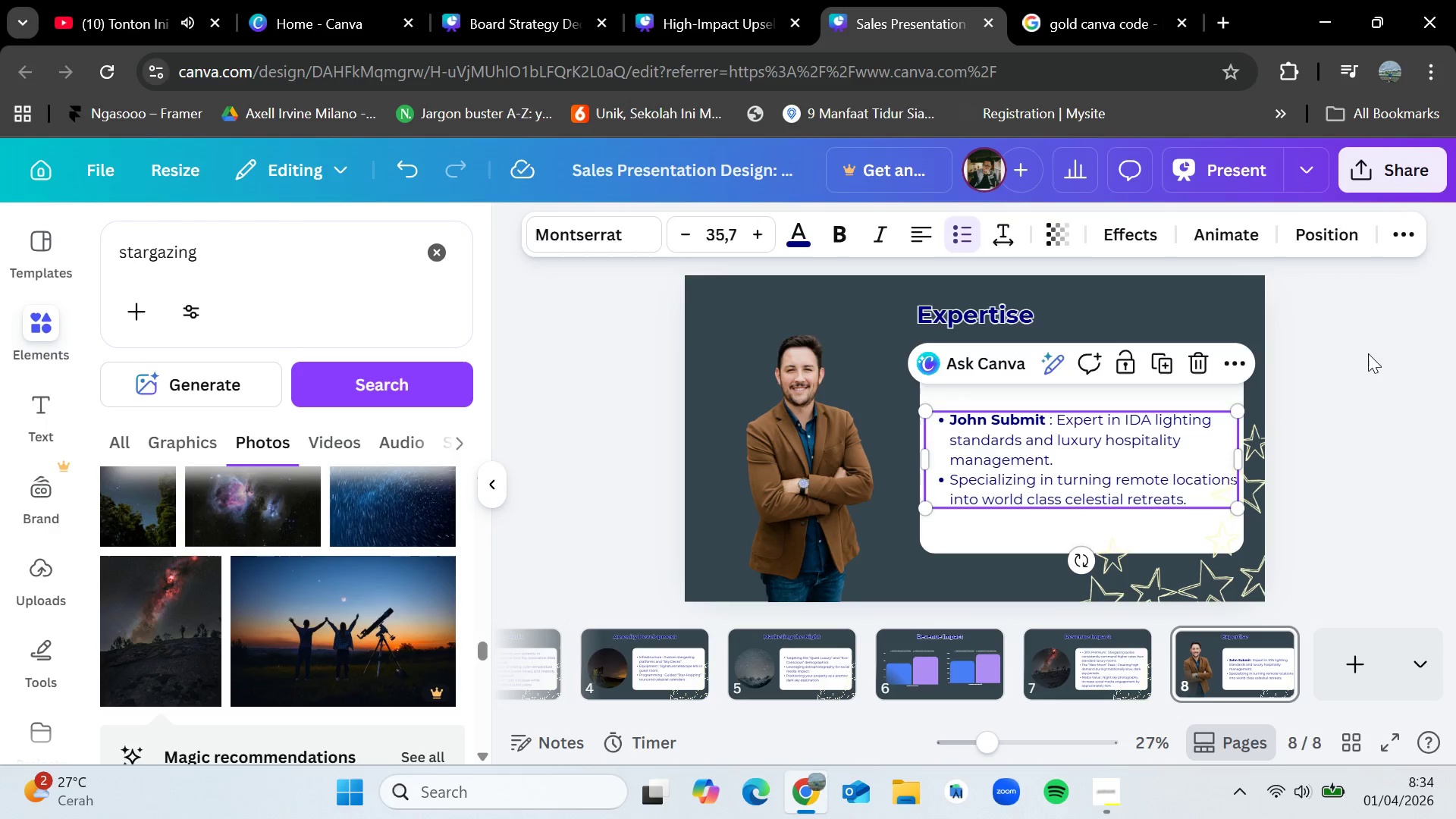 
left_click([1396, 351])
 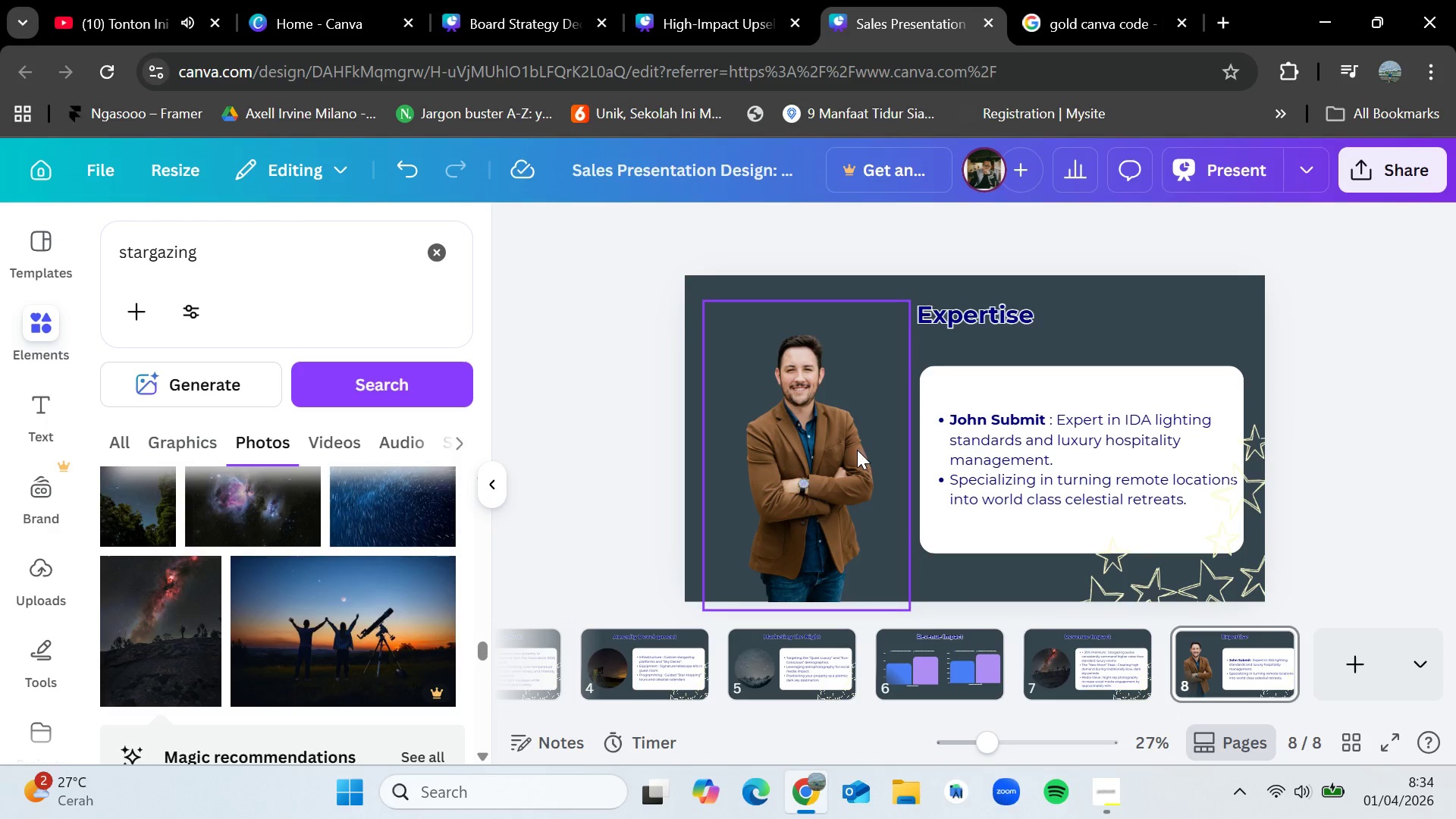 
left_click_drag(start_coordinate=[857, 450], to_coordinate=[853, 447])
 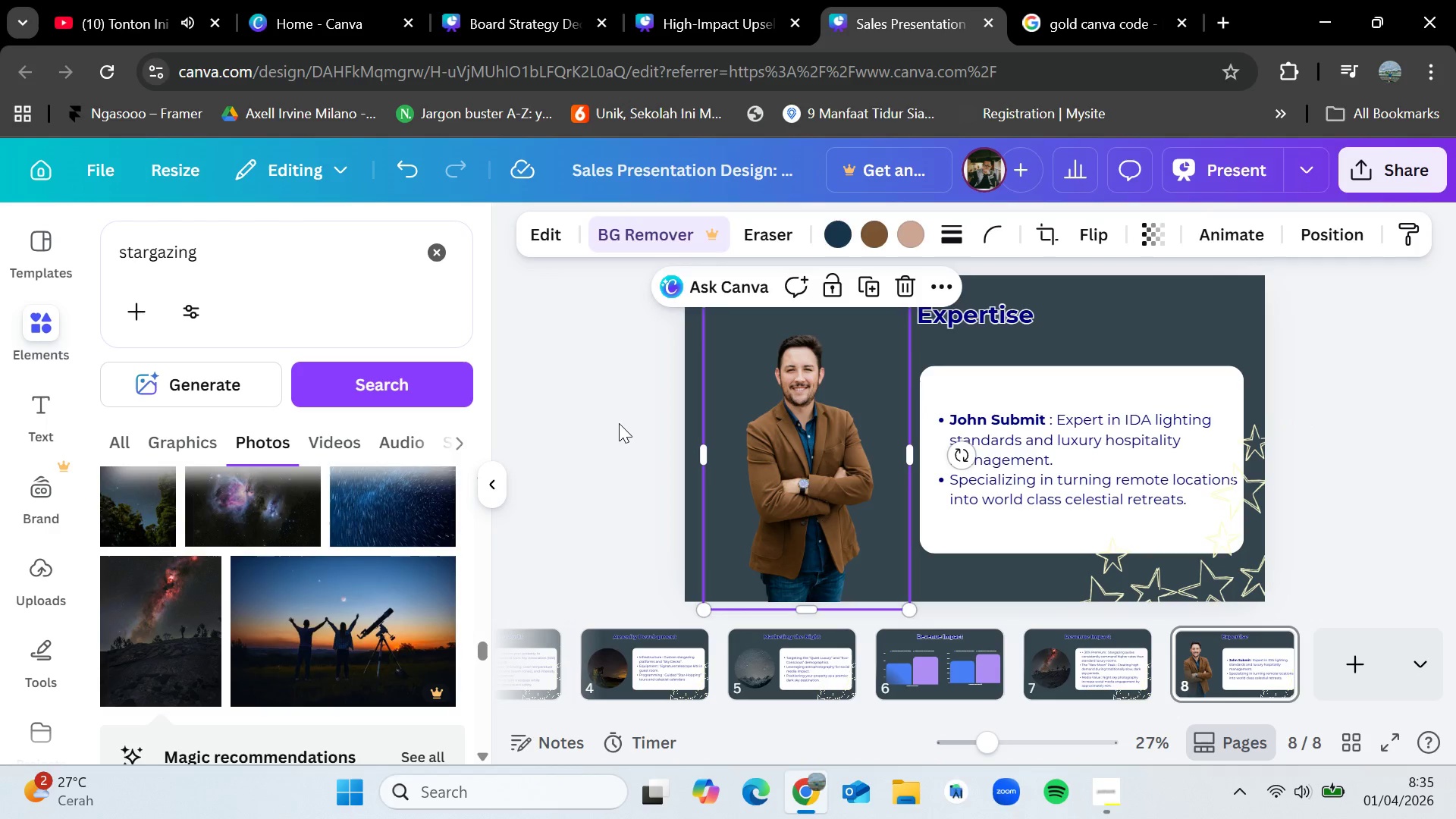 
left_click([617, 422])
 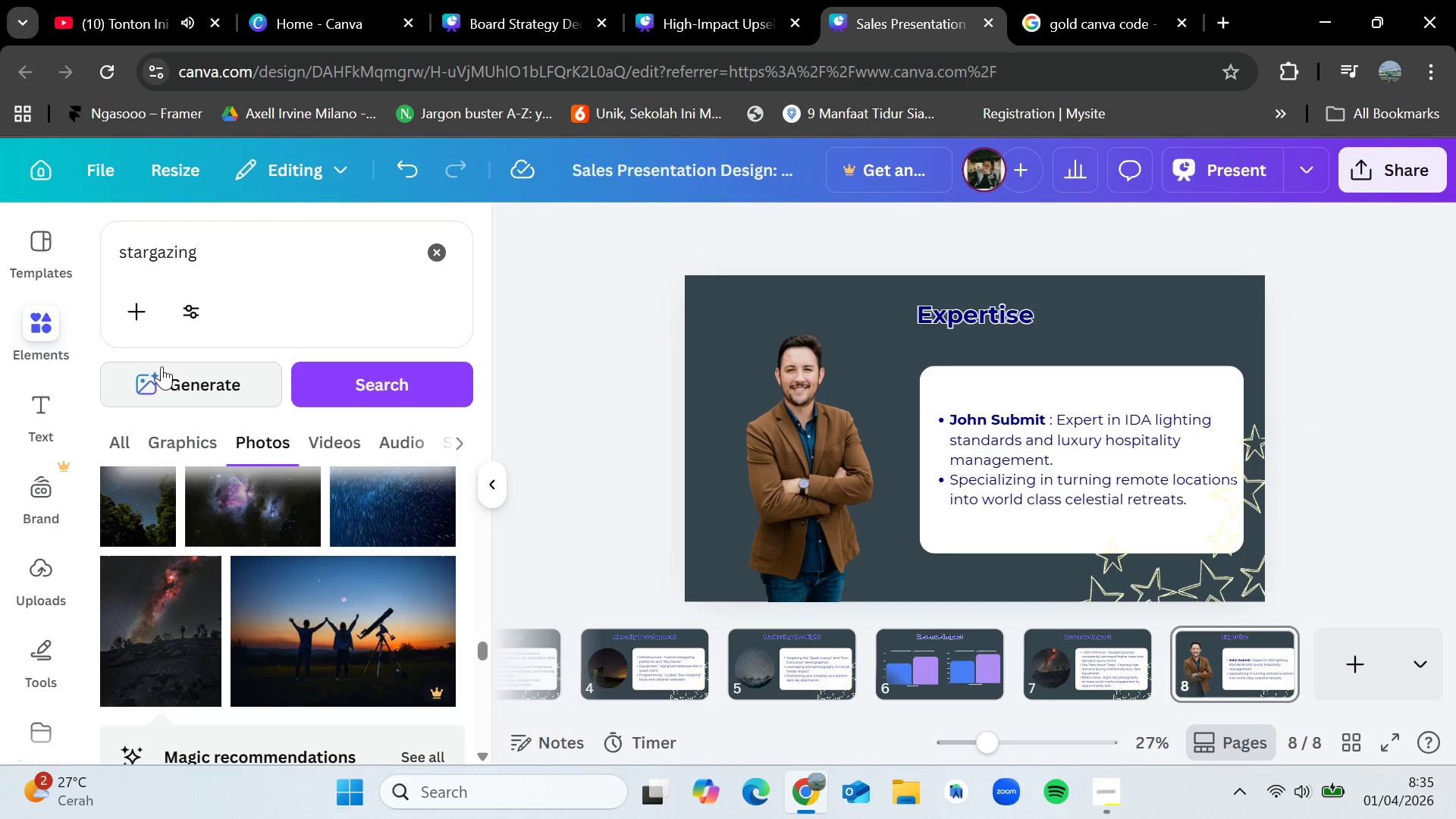 
left_click([192, 444])
 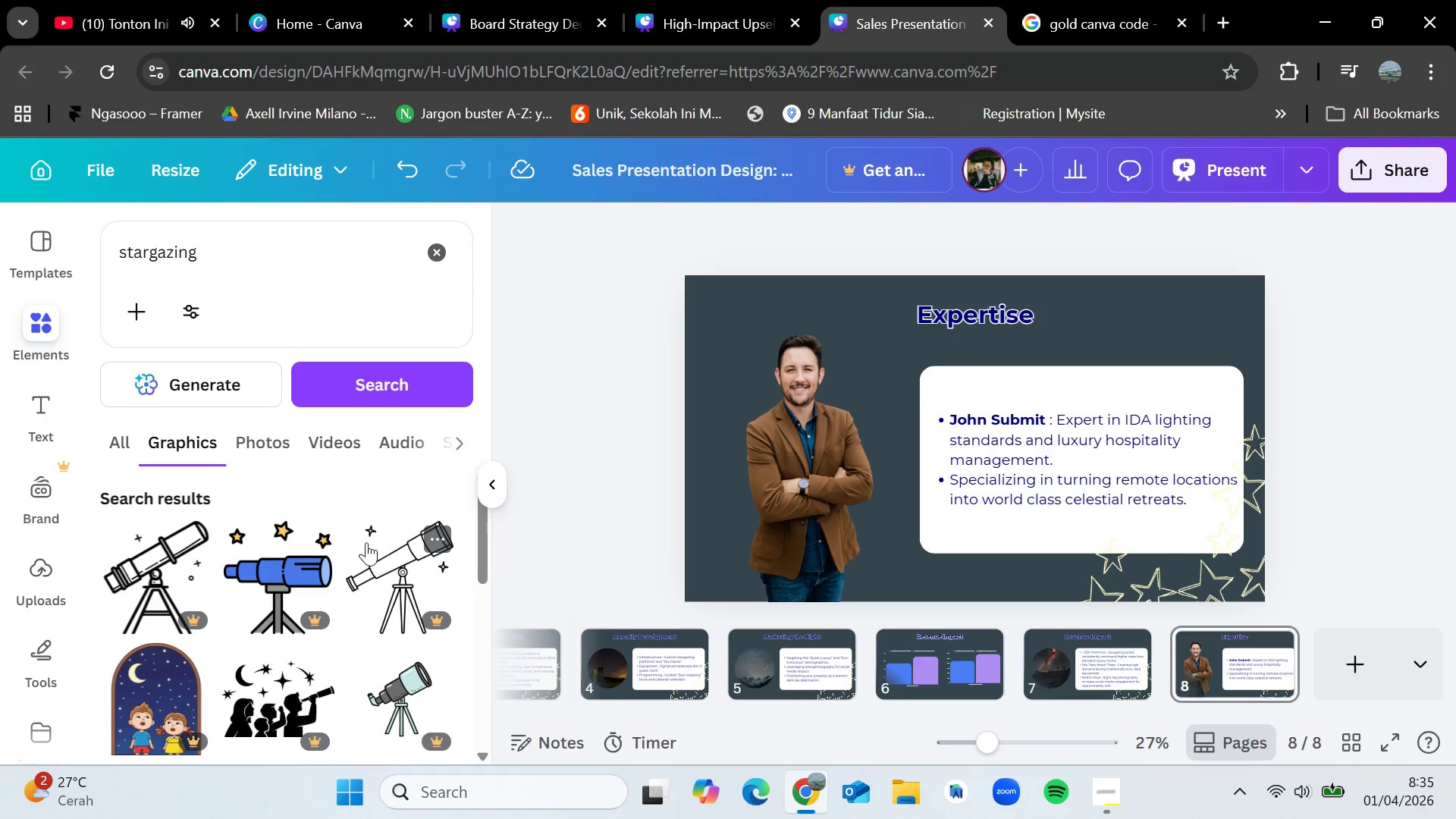 
scroll: coordinate [273, 517], scroll_direction: up, amount: 5.0
 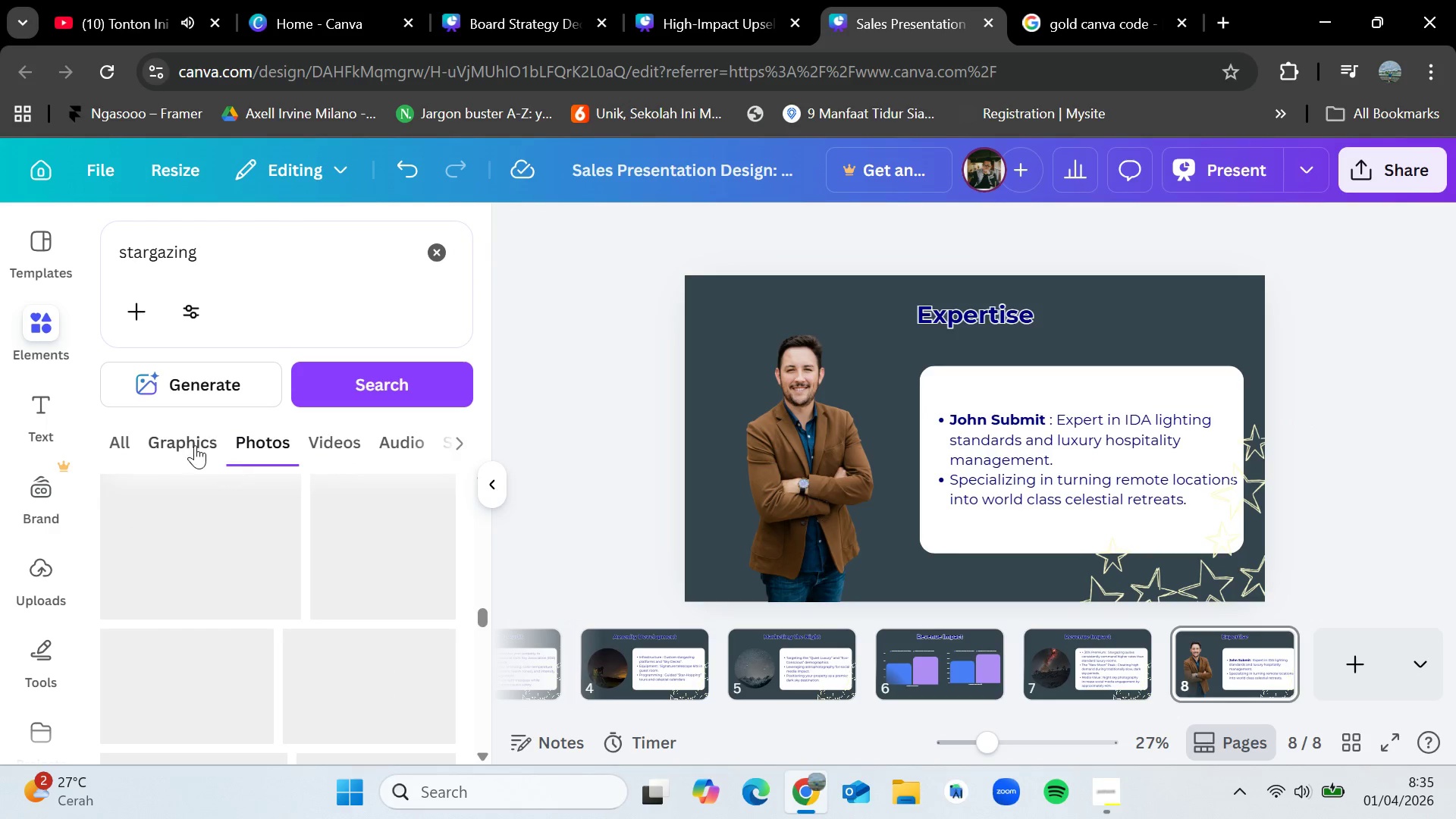 
scroll: coordinate [361, 579], scroll_direction: down, amount: 5.0
 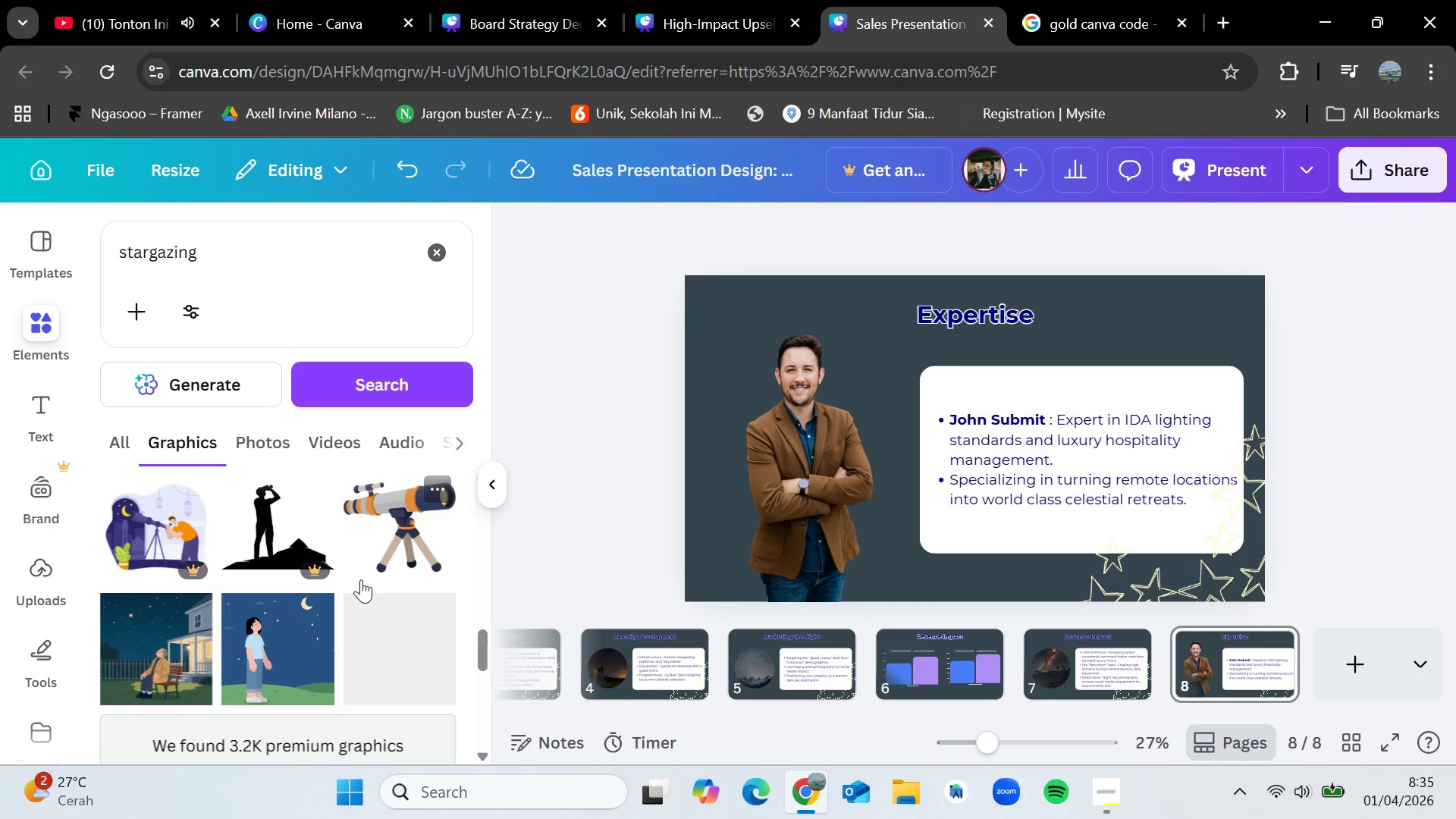 
scroll: coordinate [361, 579], scroll_direction: up, amount: 6.0
 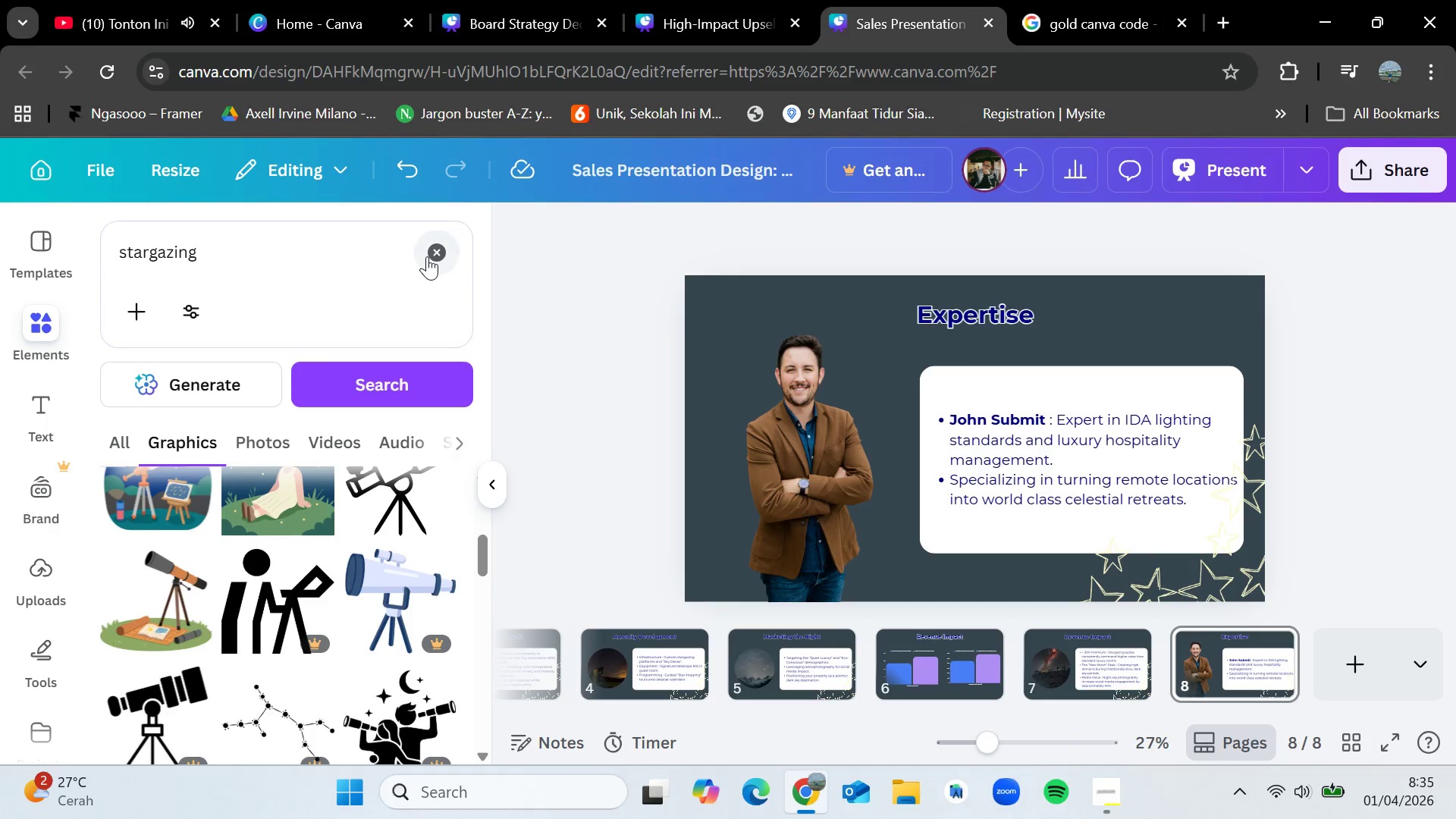 
double_click([362, 250])
 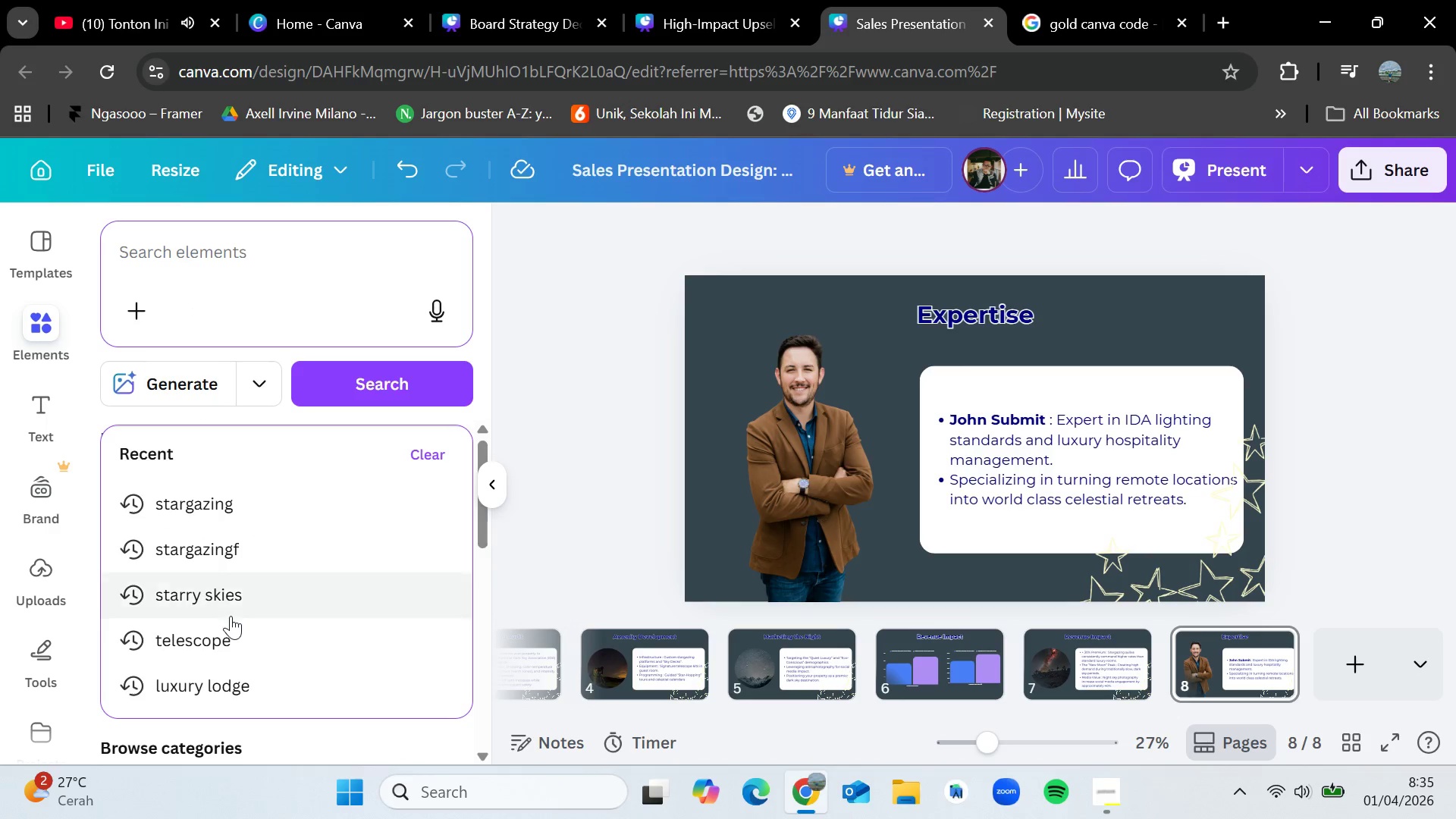 
left_click([232, 609])
 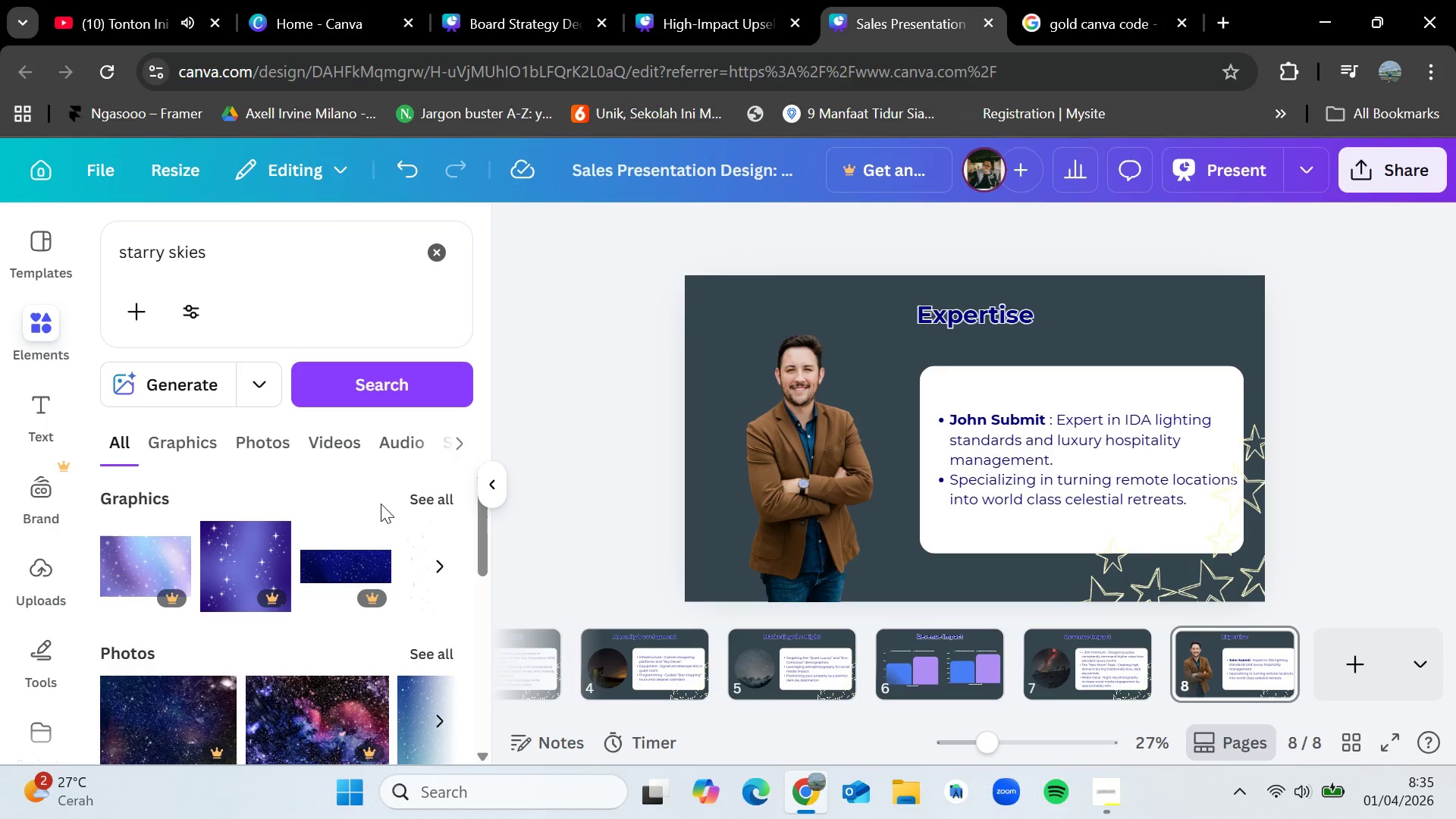 
left_click([417, 497])
 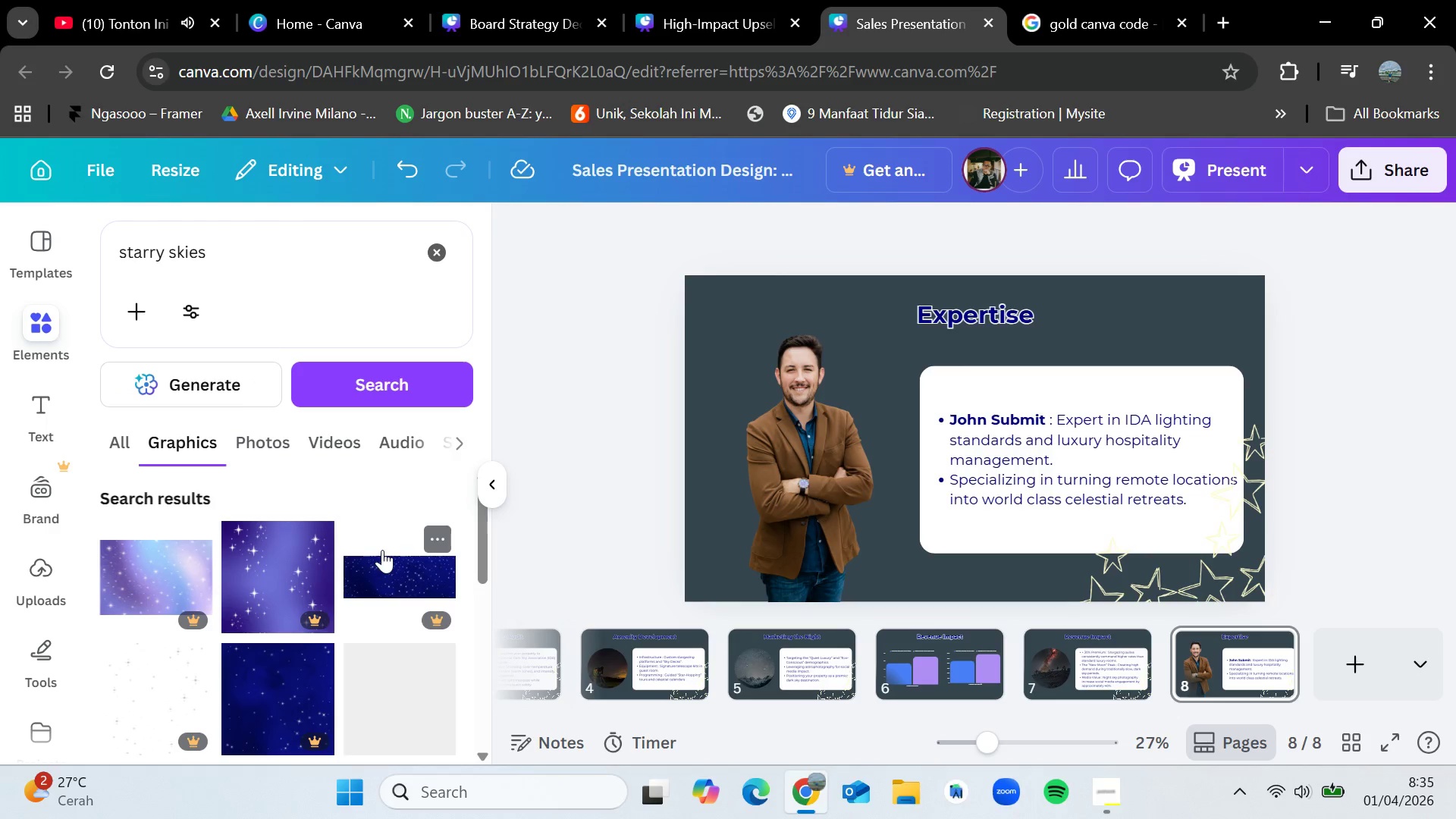 
scroll: coordinate [377, 592], scroll_direction: down, amount: 6.0
 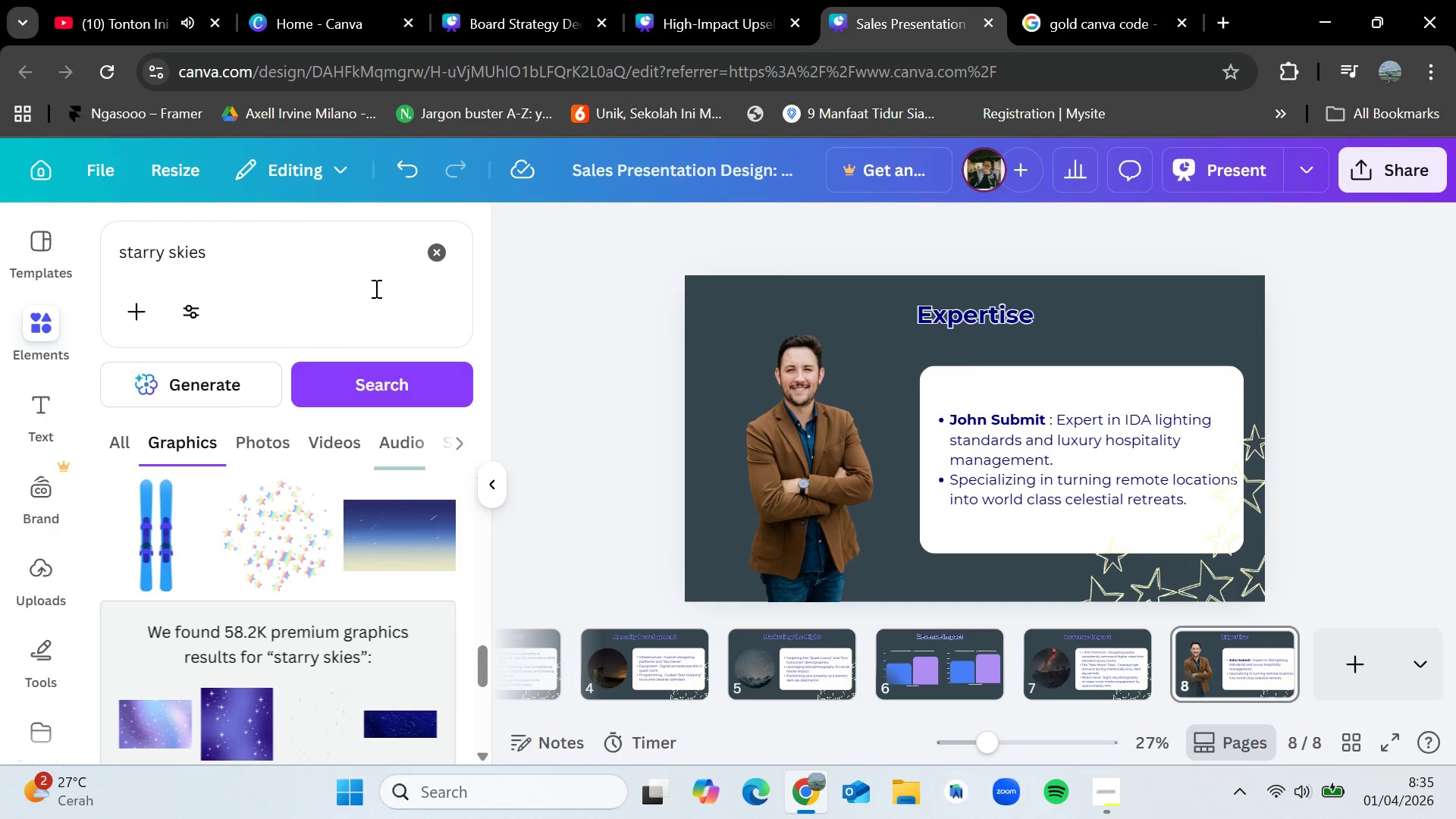 
left_click([437, 256])
 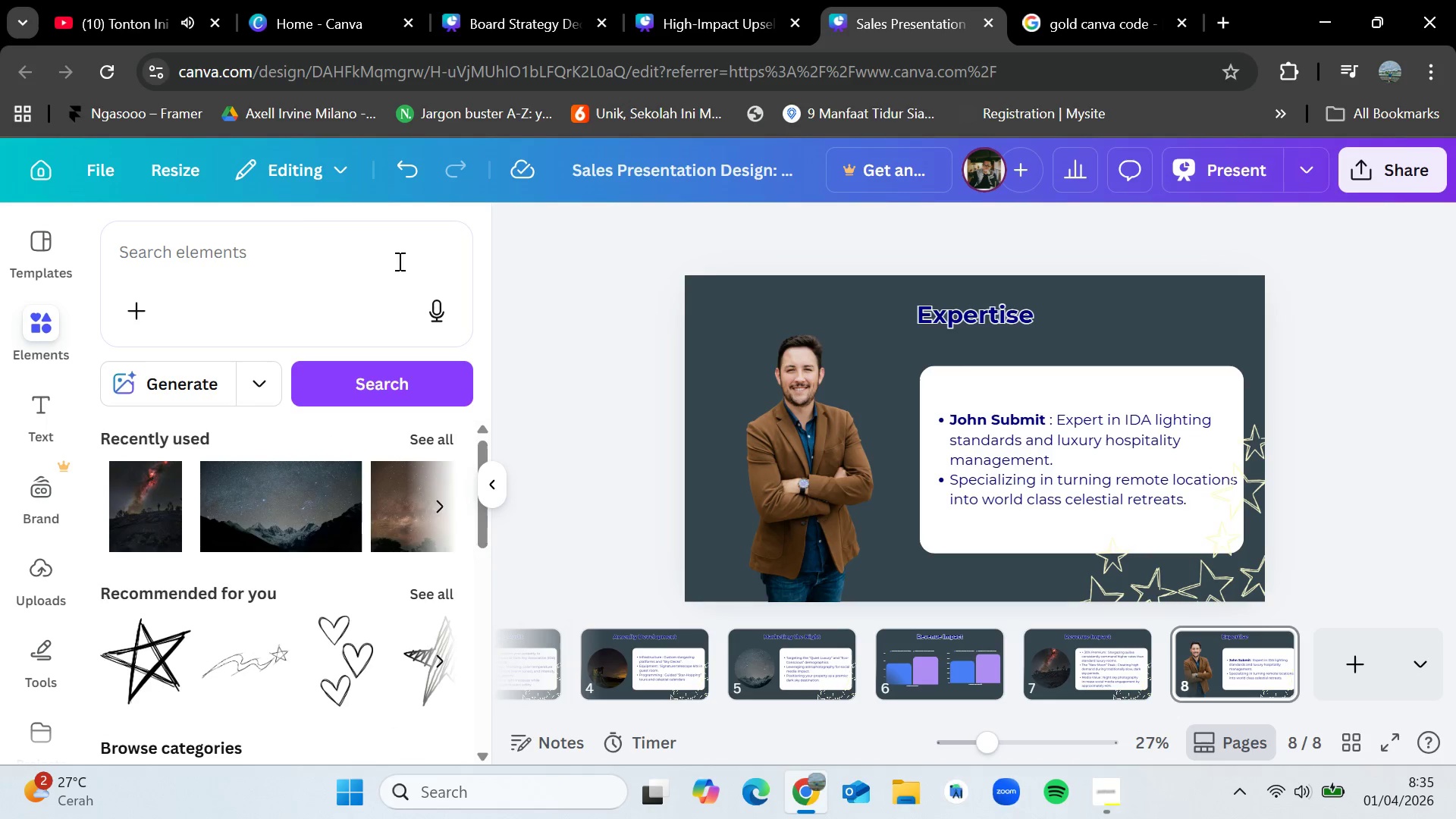 
left_click([315, 262])
 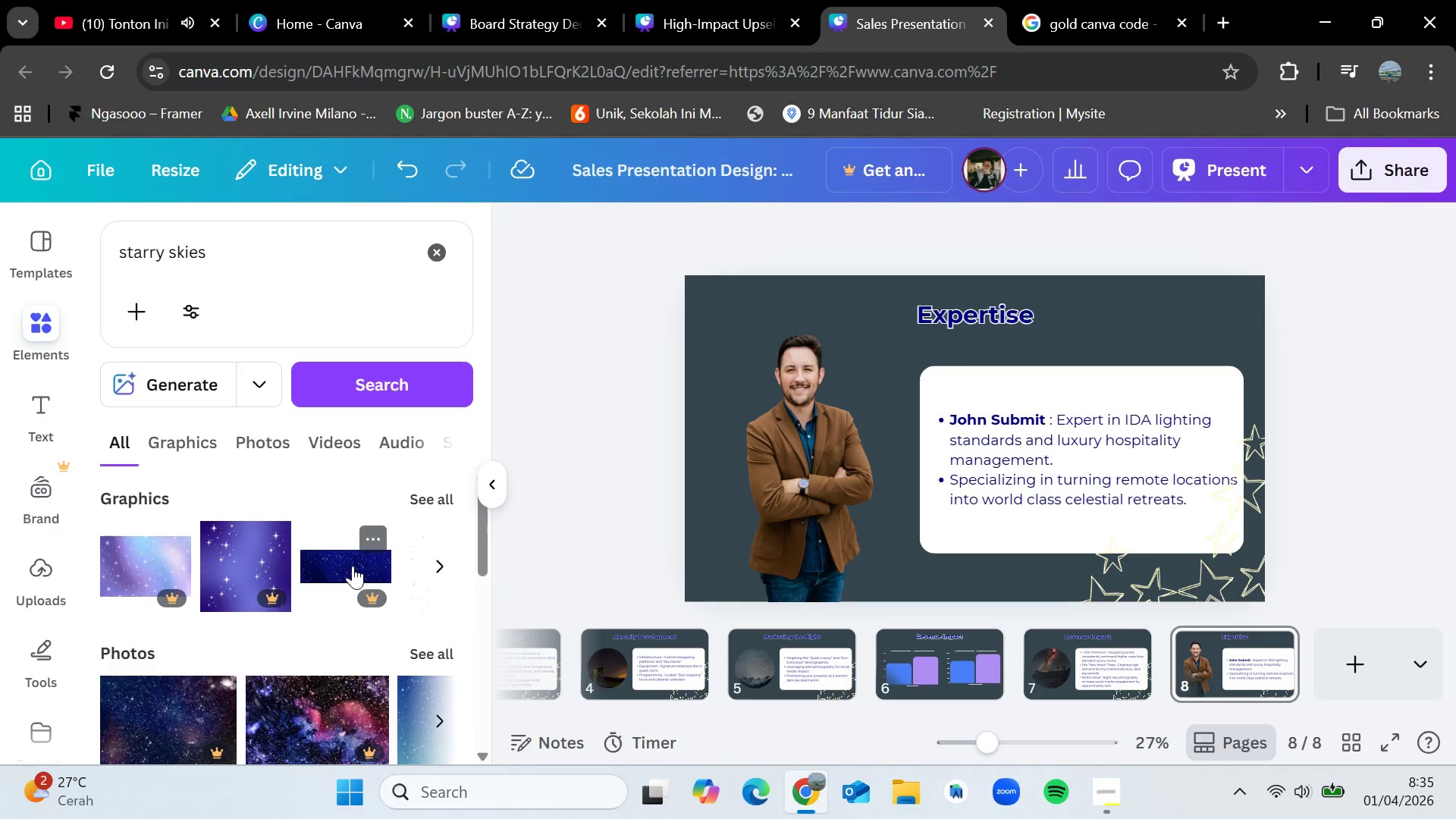 
left_click([425, 654])
 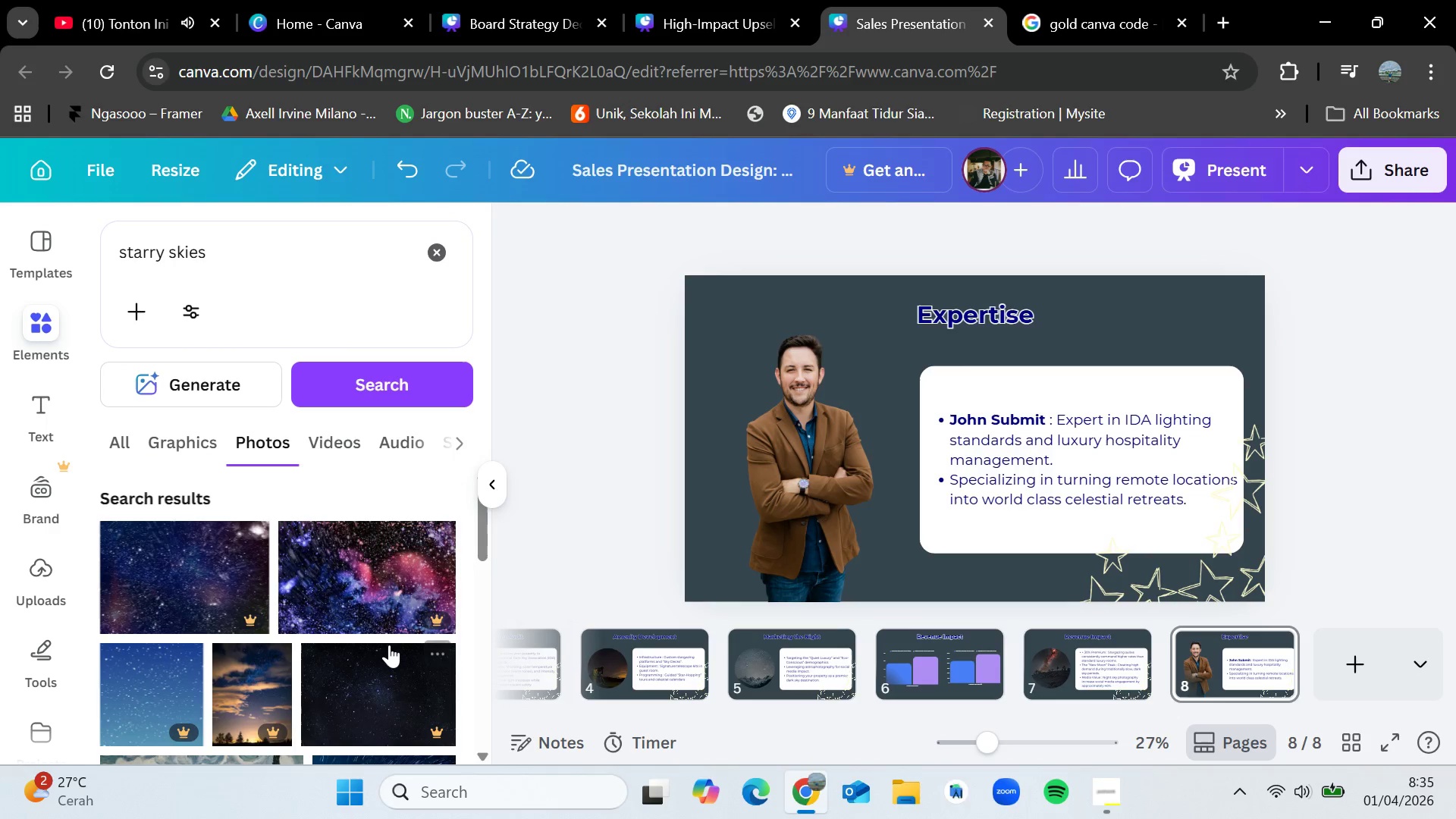 
scroll: coordinate [387, 611], scroll_direction: down, amount: 6.0
 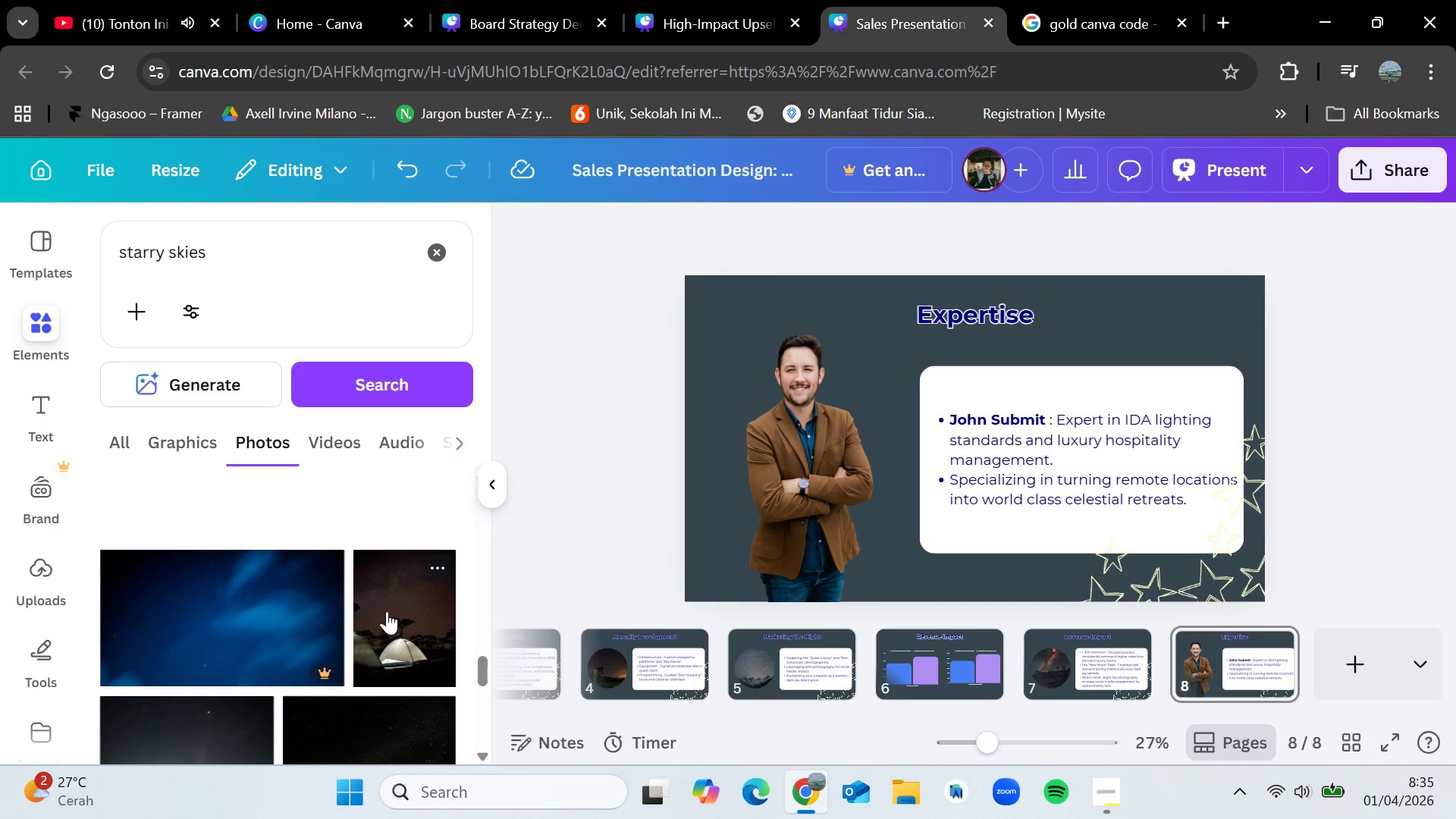 
left_click([817, 416])
 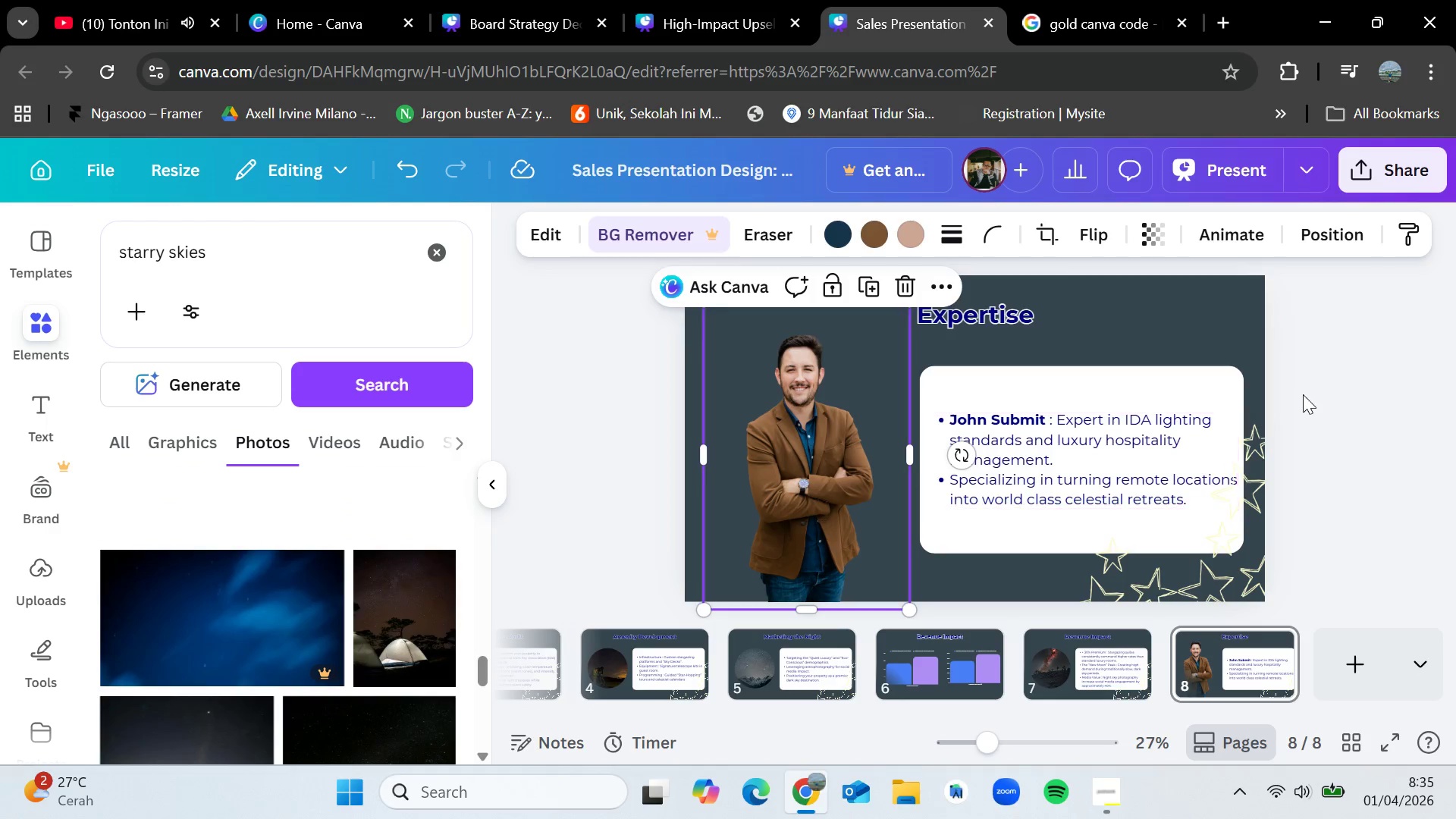 
left_click([1340, 373])
 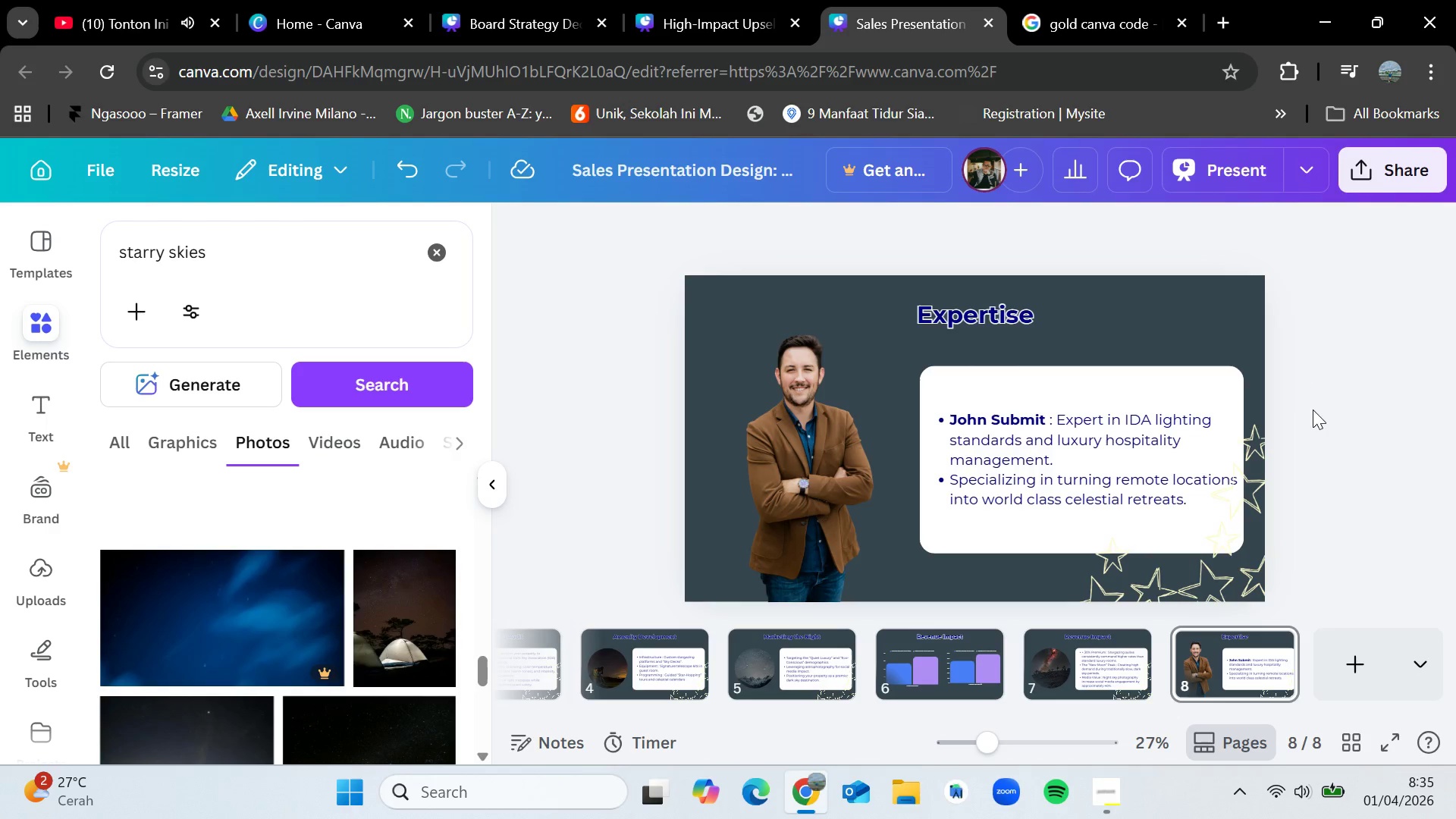 
left_click([1095, 796])